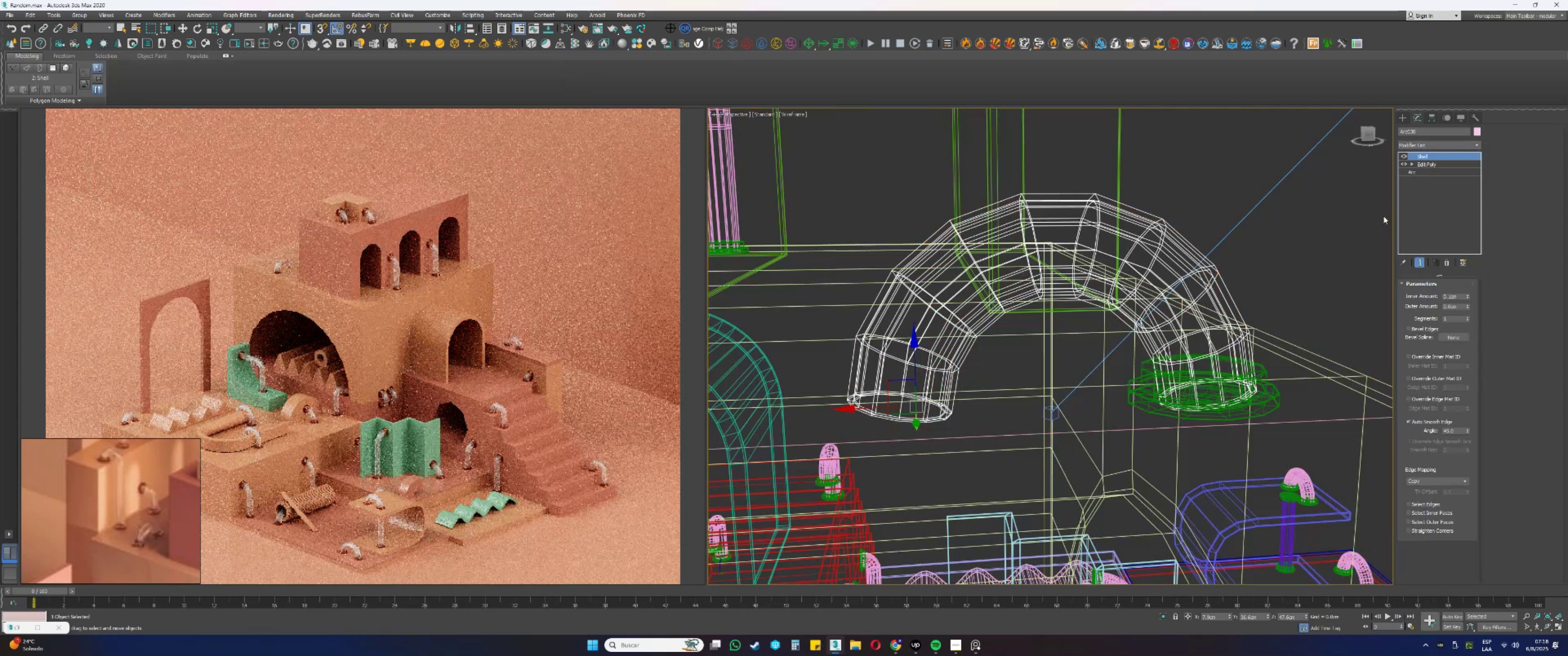 
key(F3)
 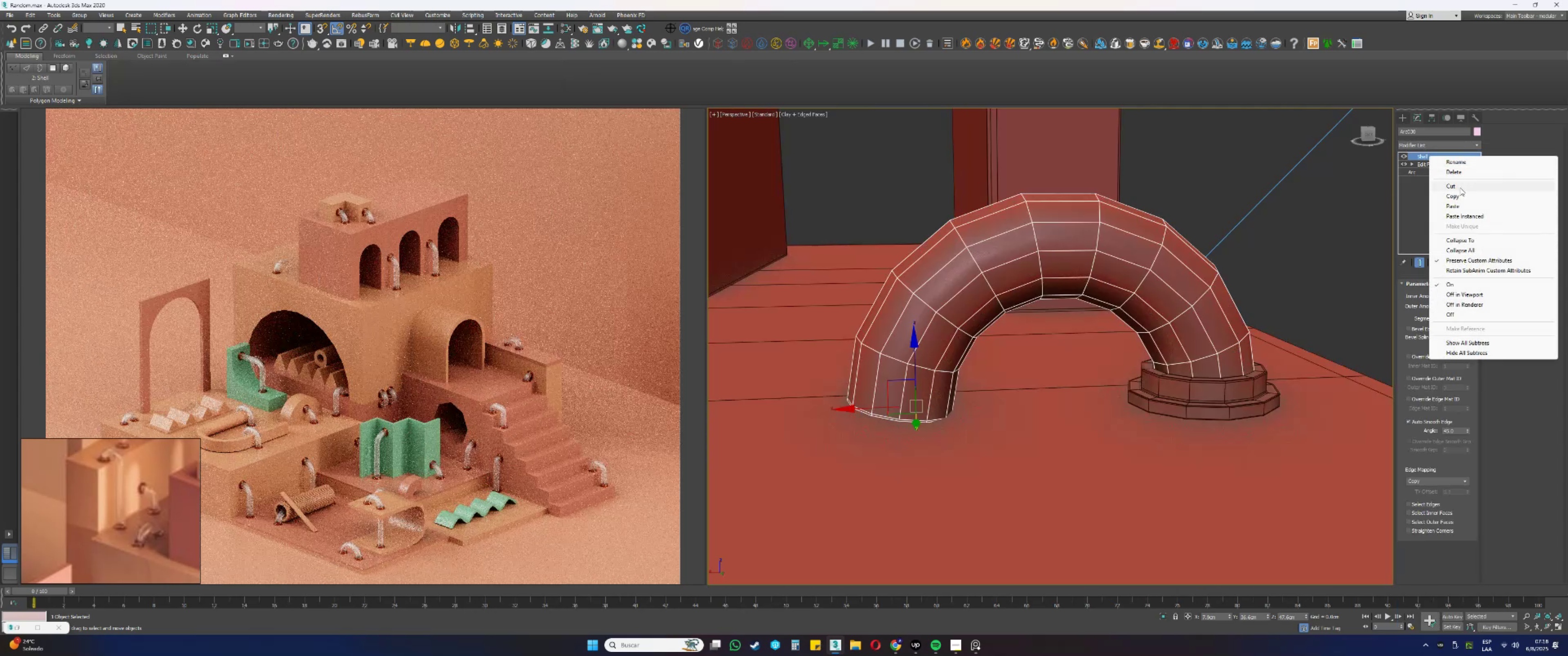 
left_click([1463, 214])
 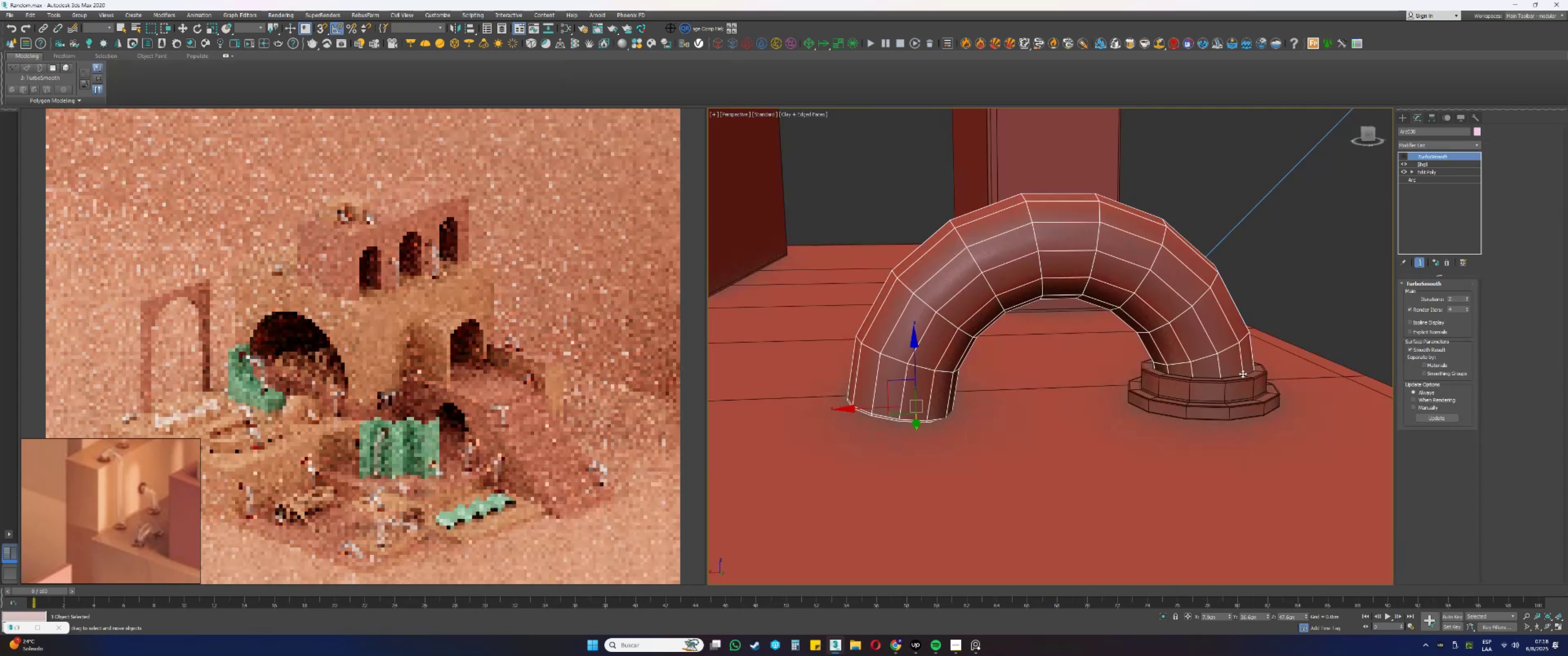 
left_click([1234, 393])
 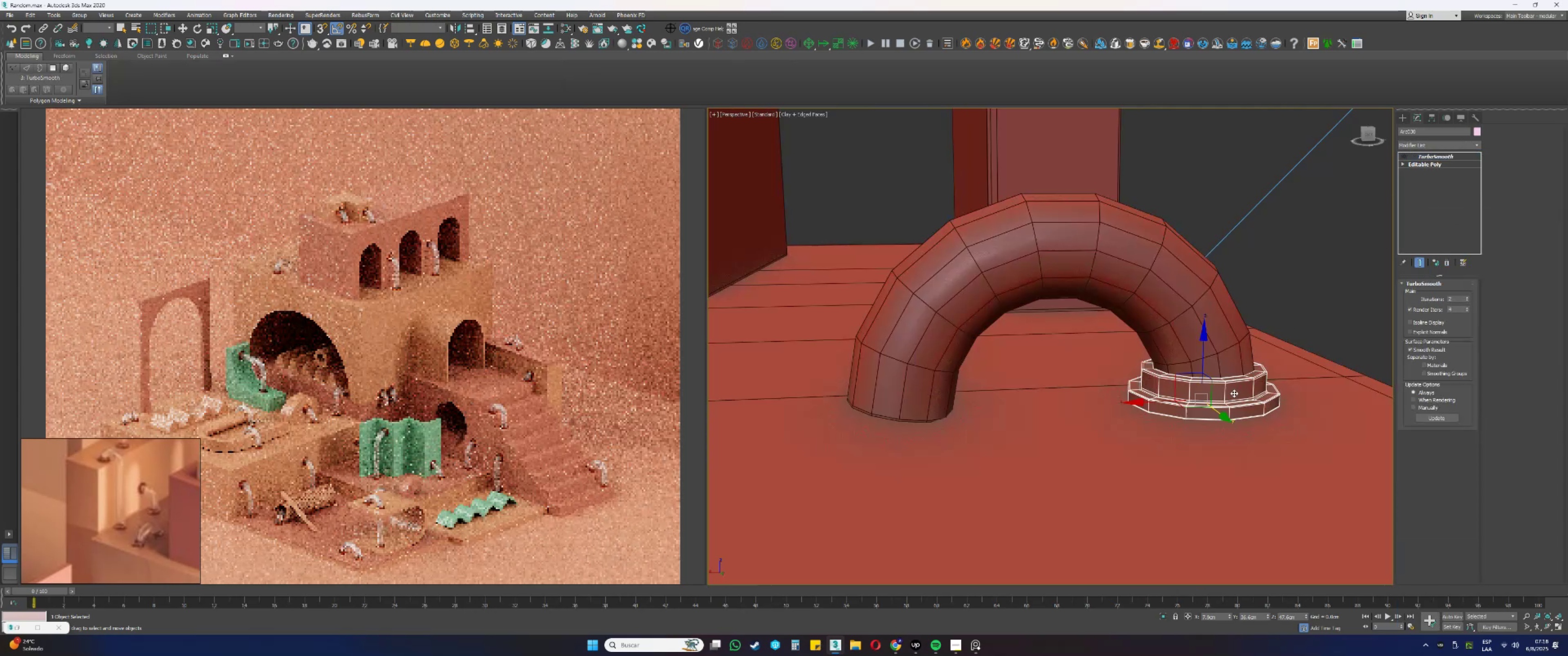 
hold_key(key=AltLeft, duration=0.4)
 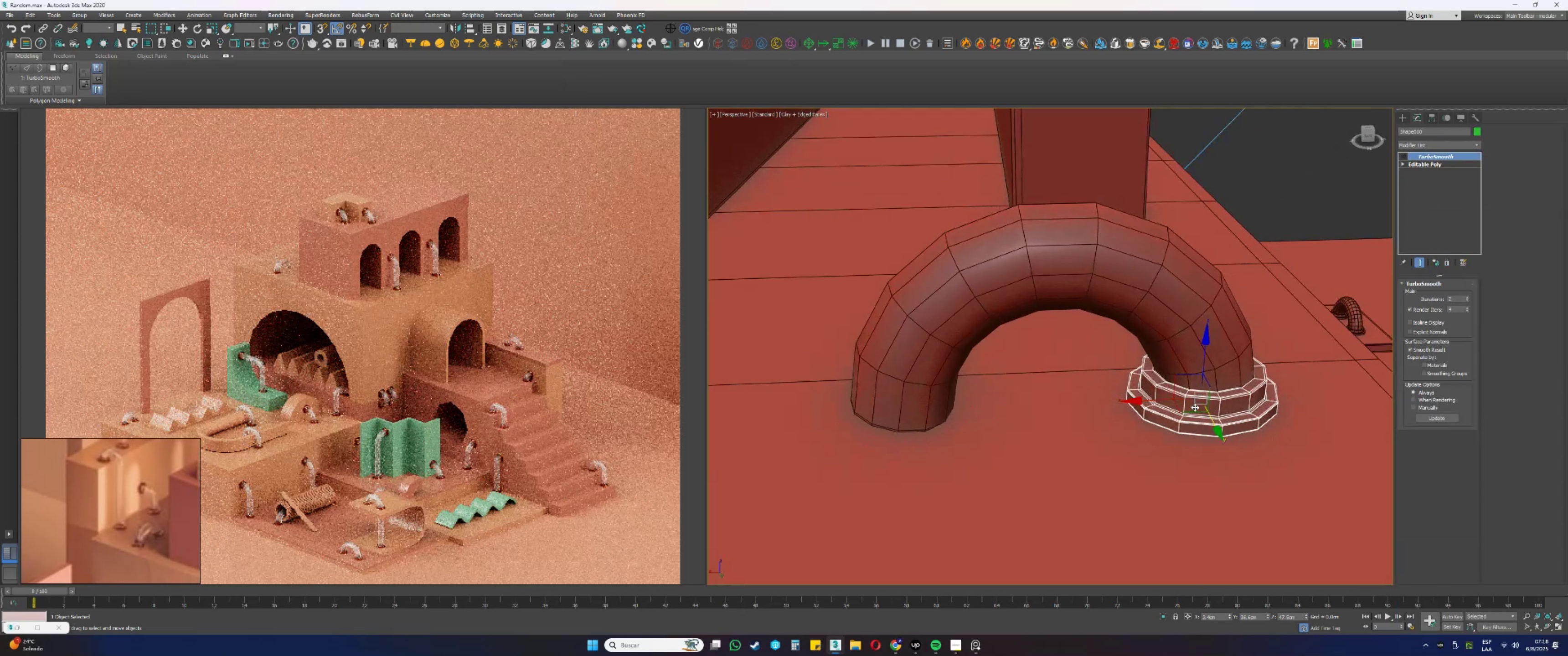 
hold_key(key=ShiftLeft, duration=0.46)
left_click_drag(start_coordinate=[1158, 400], to_coordinate=[901, 430])
 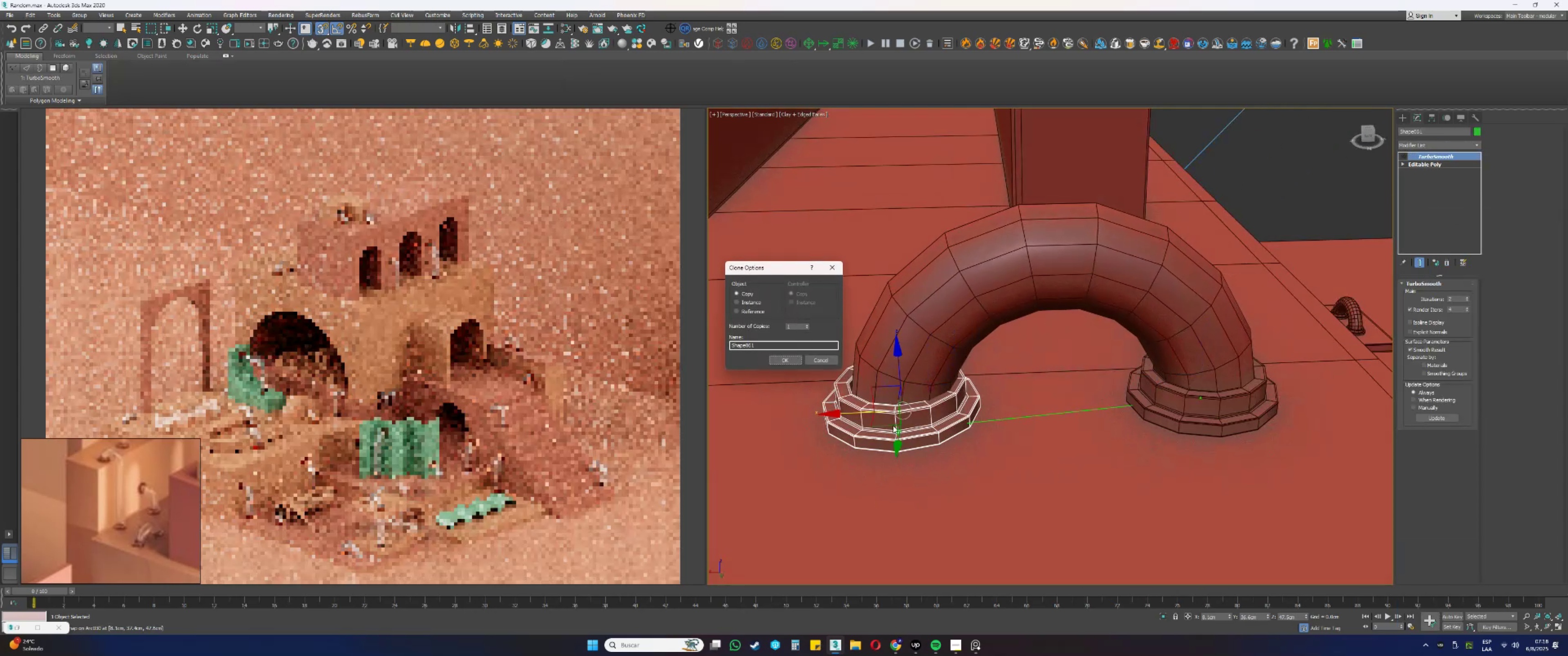 
key(S)
 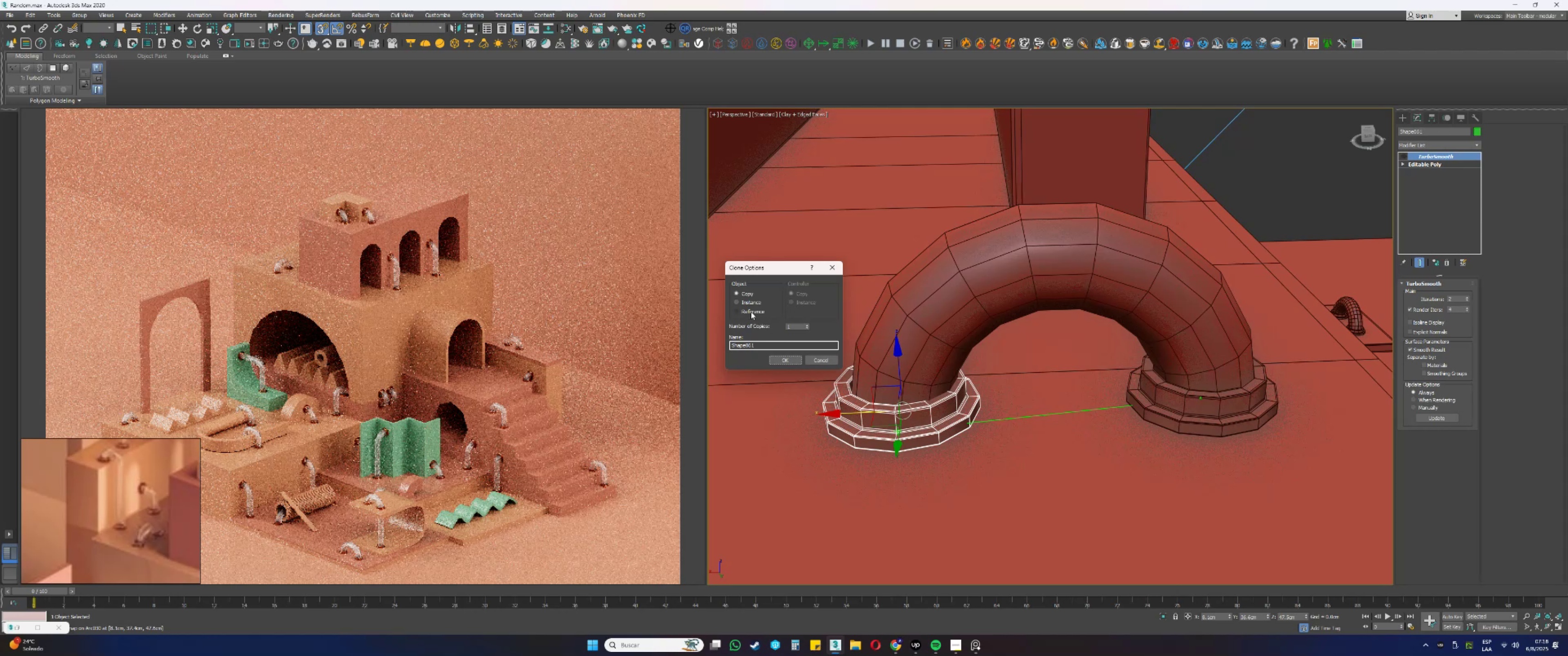 
left_click([749, 303])
 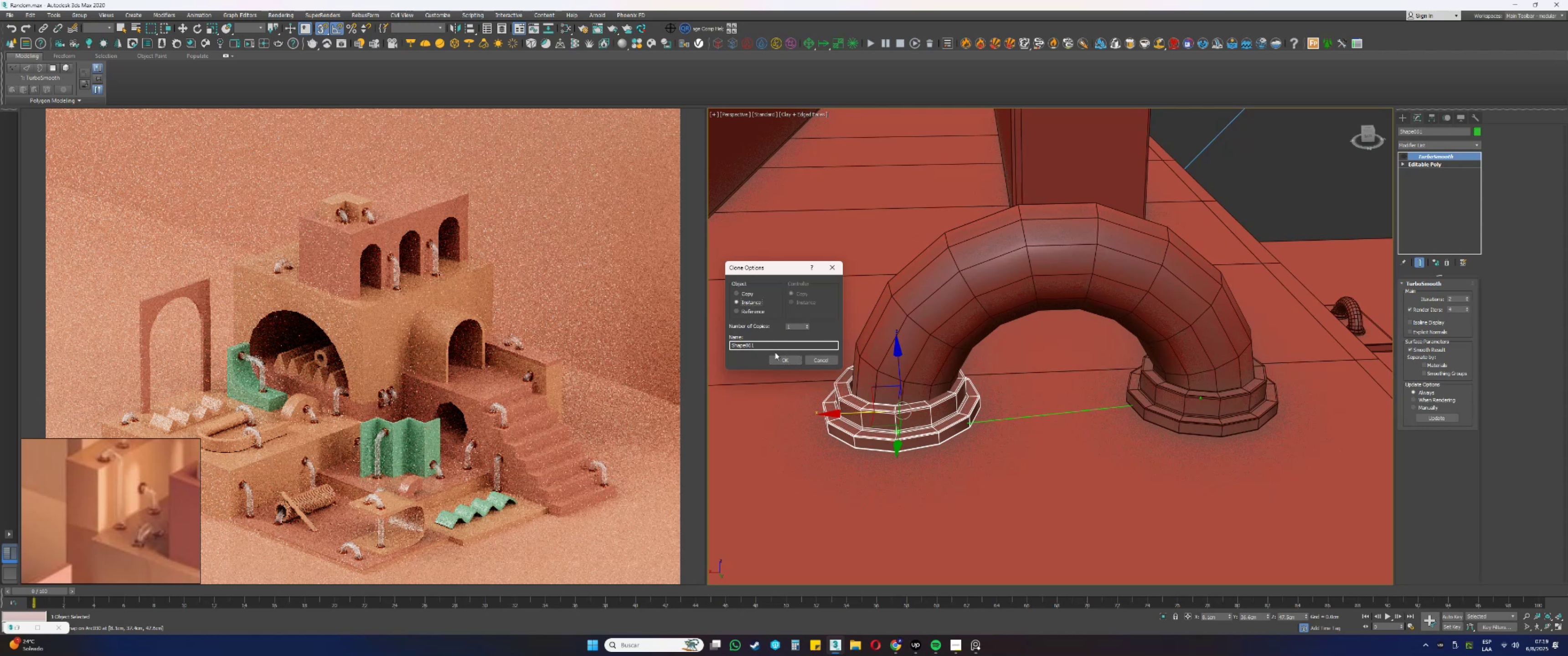 
left_click([776, 360])
 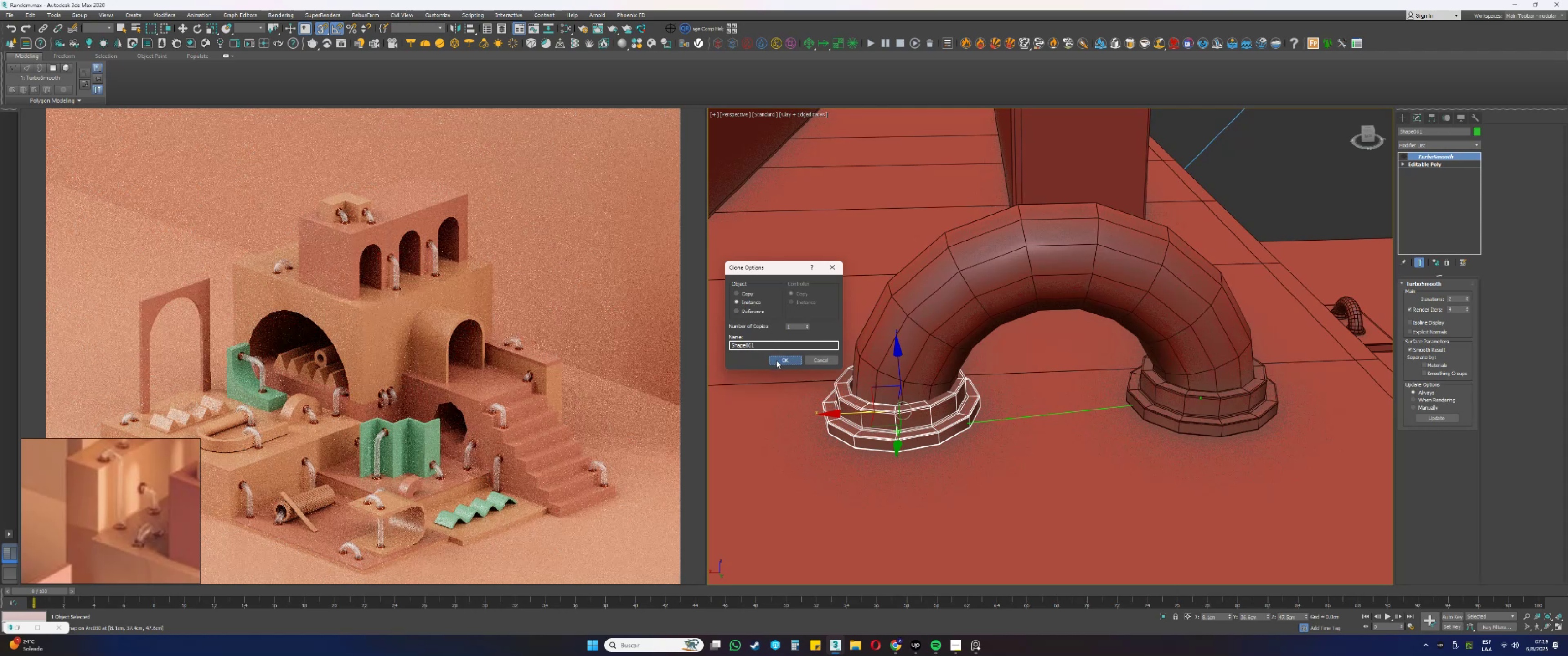 
key(S)
 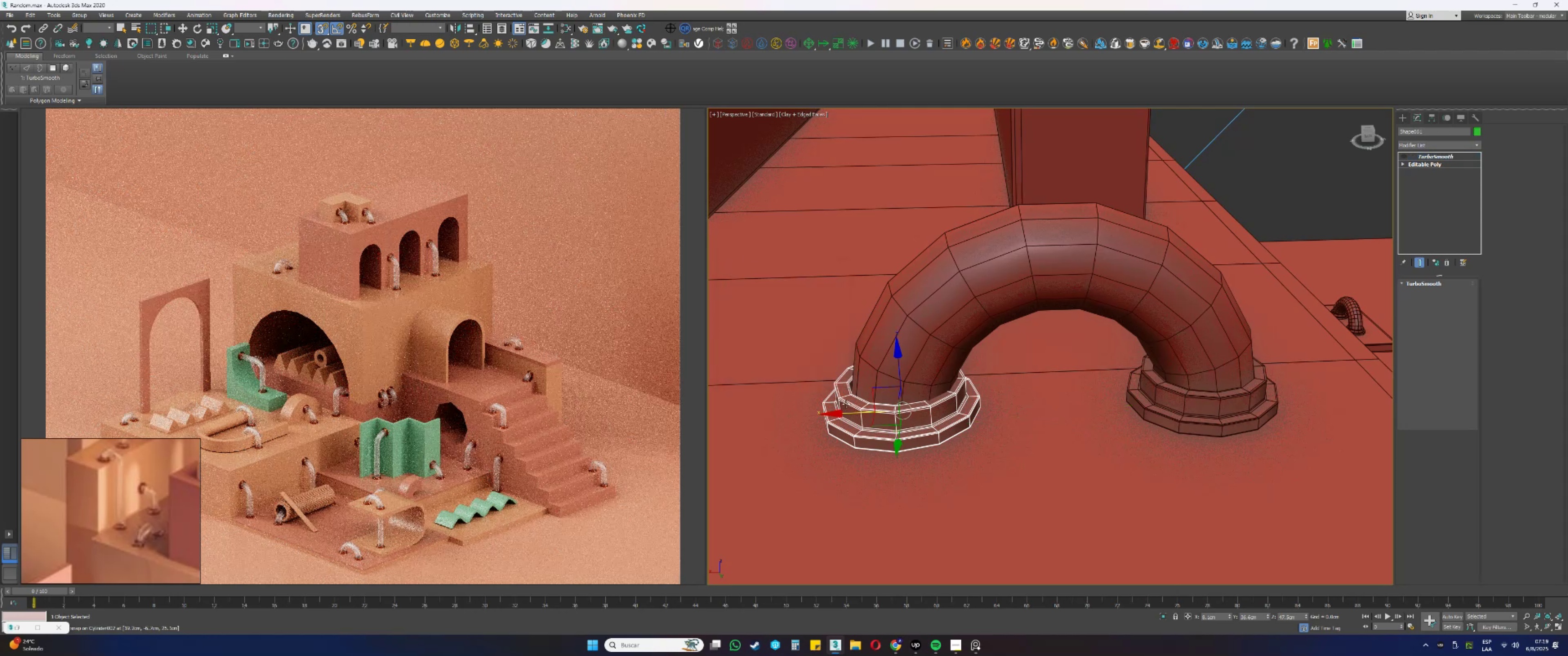 
scroll: coordinate [900, 432], scroll_direction: up, amount: 2.0
 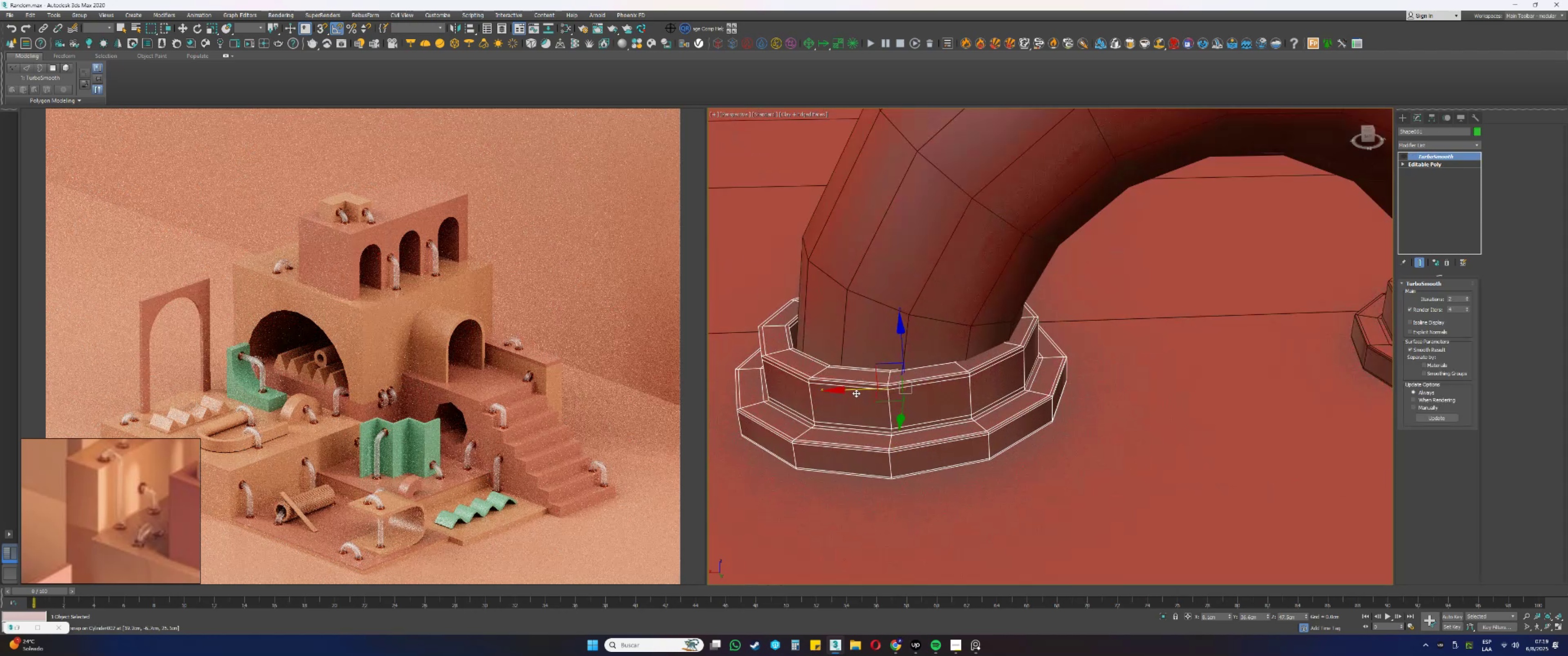 
left_click_drag(start_coordinate=[850, 390], to_coordinate=[856, 391])
 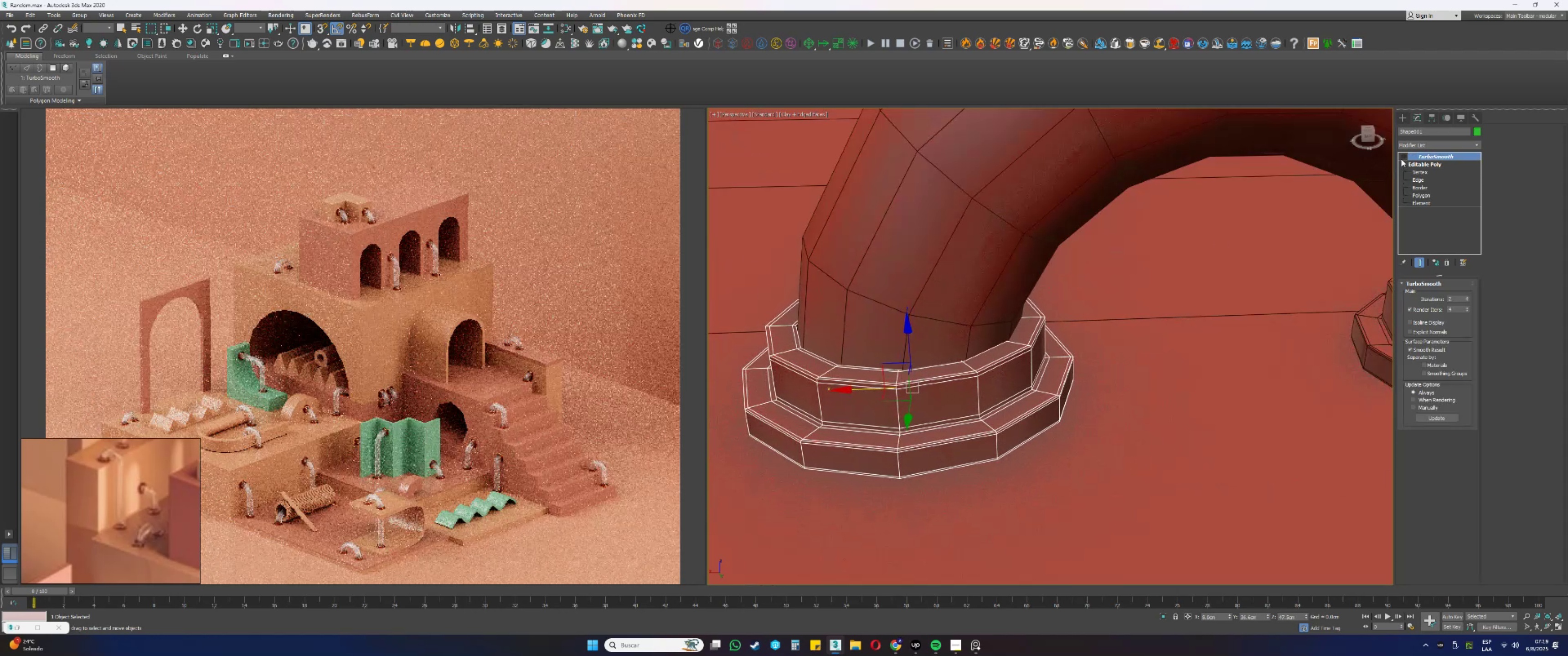 
double_click([1404, 158])
 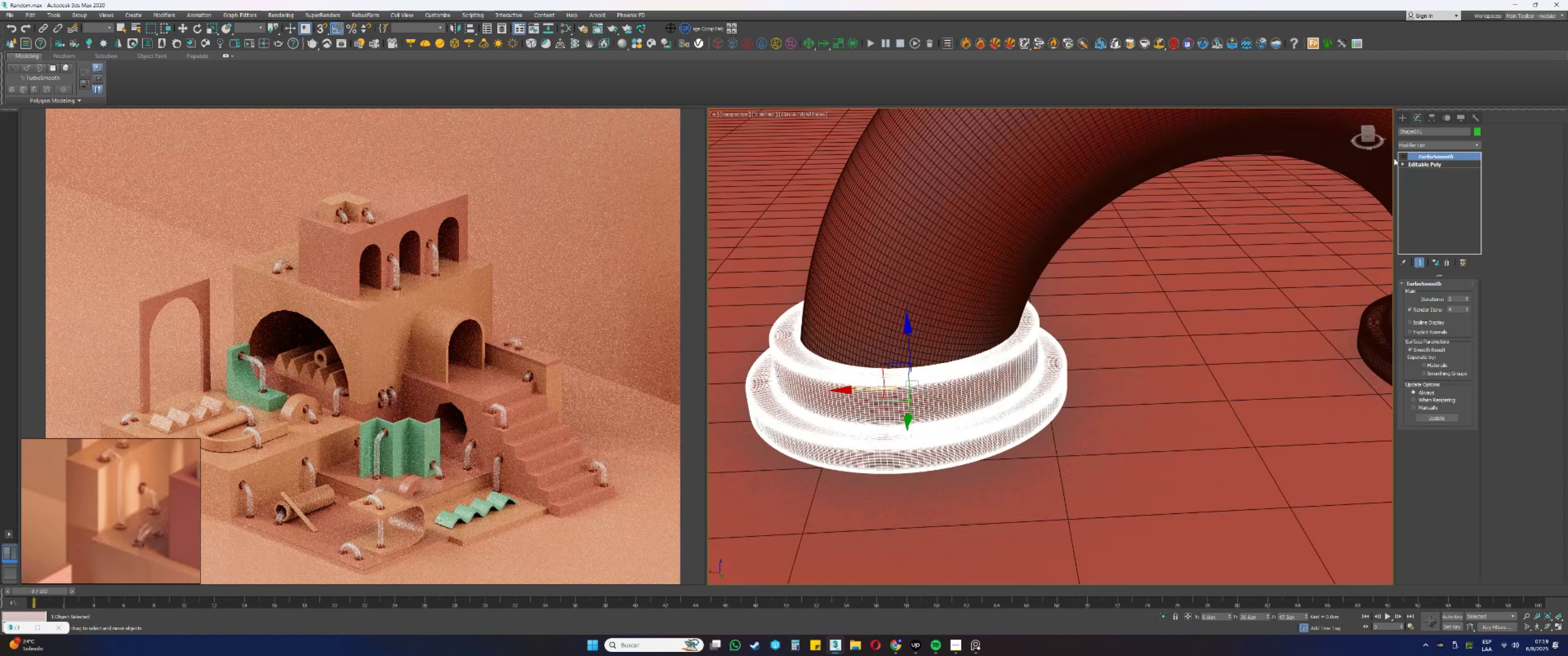 
scroll: coordinate [999, 292], scroll_direction: down, amount: 4.0
 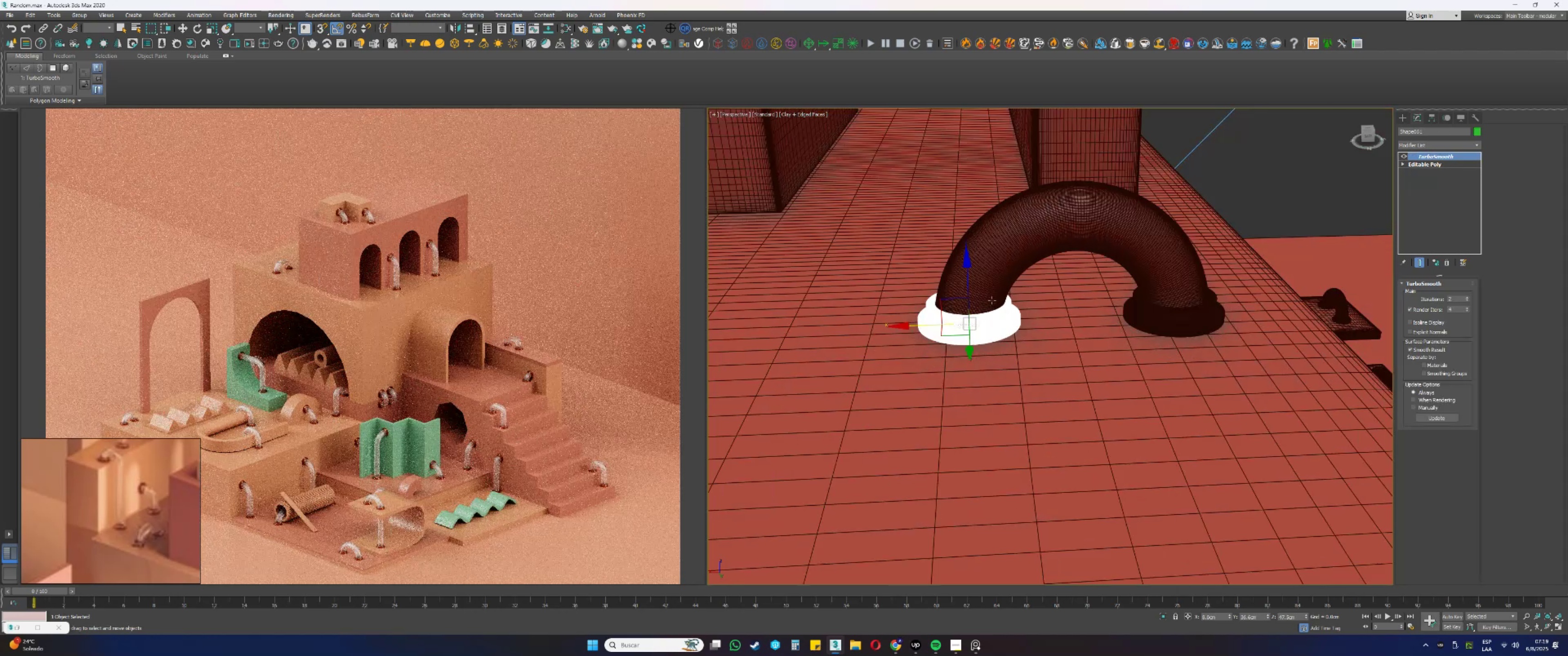 
key(F3)
 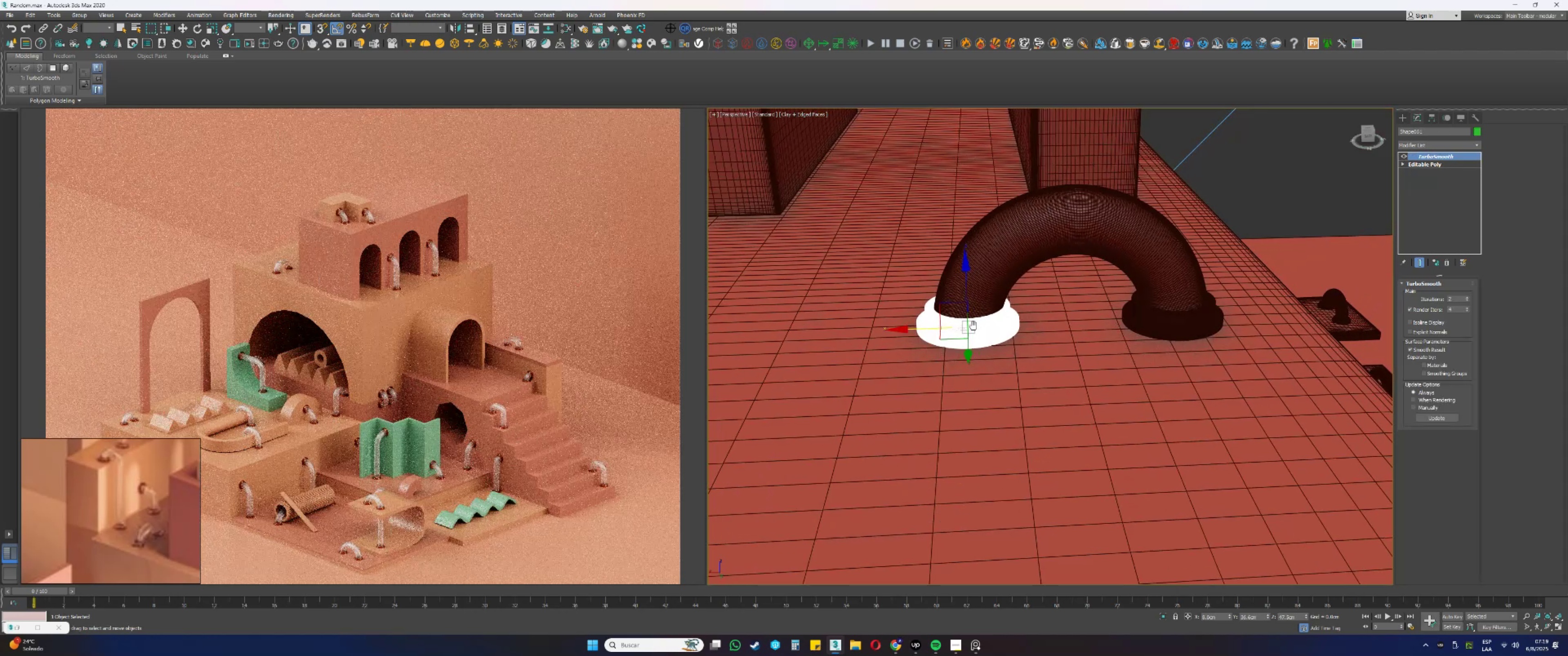 
key(F3)
 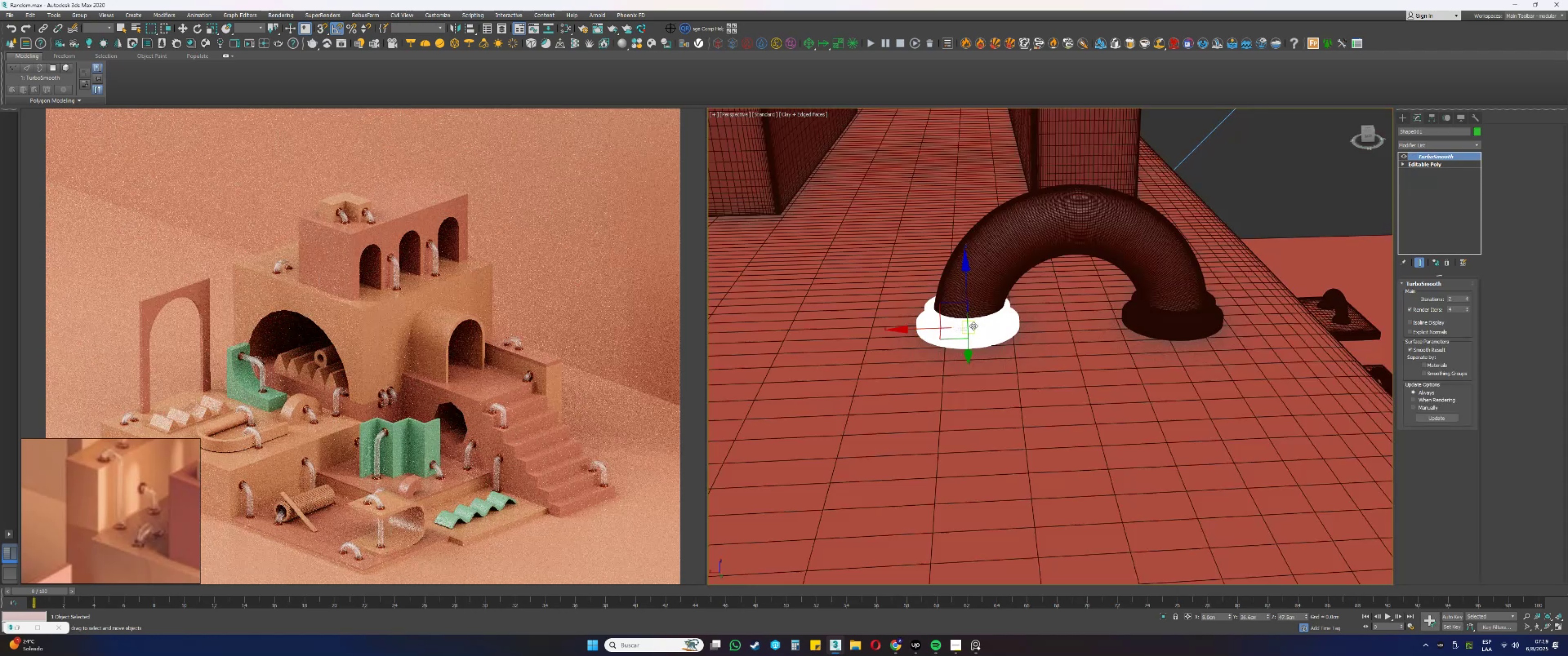 
key(F4)
 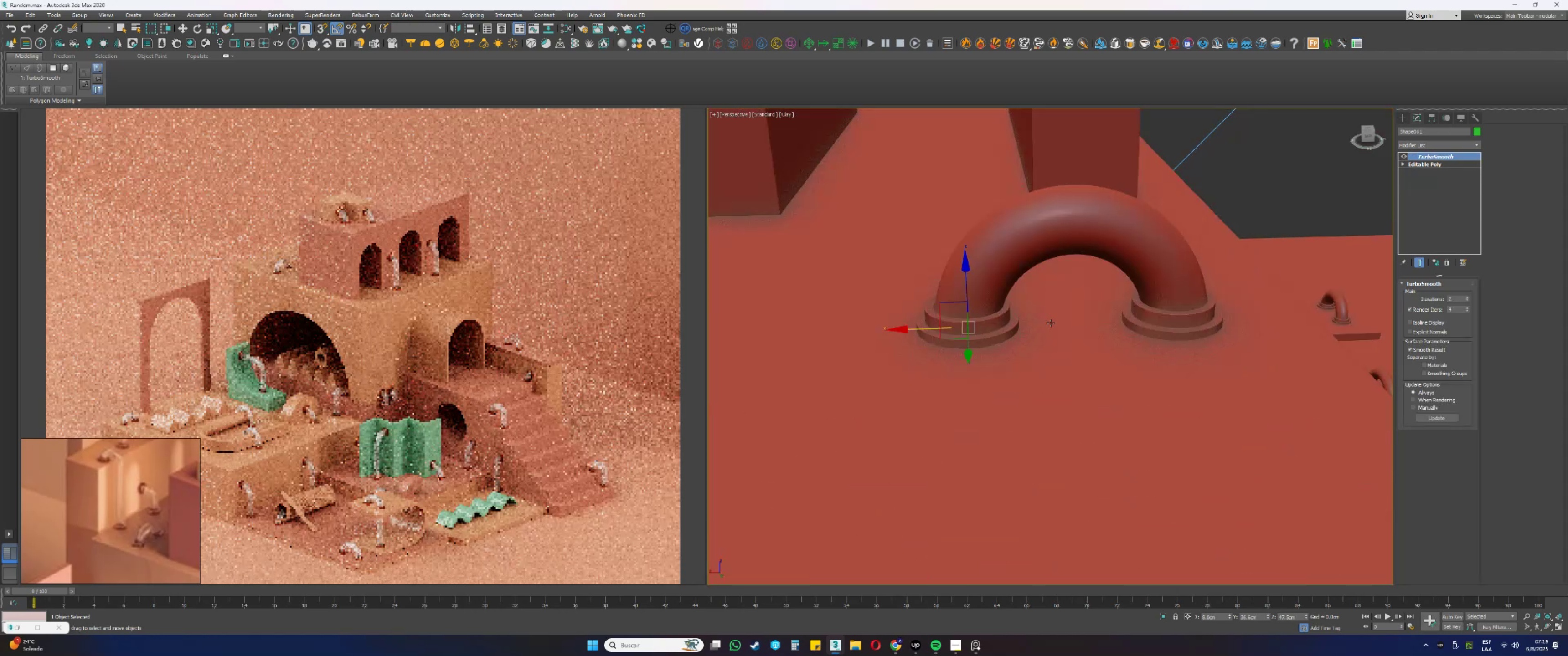 
scroll: coordinate [1083, 314], scroll_direction: down, amount: 2.0
 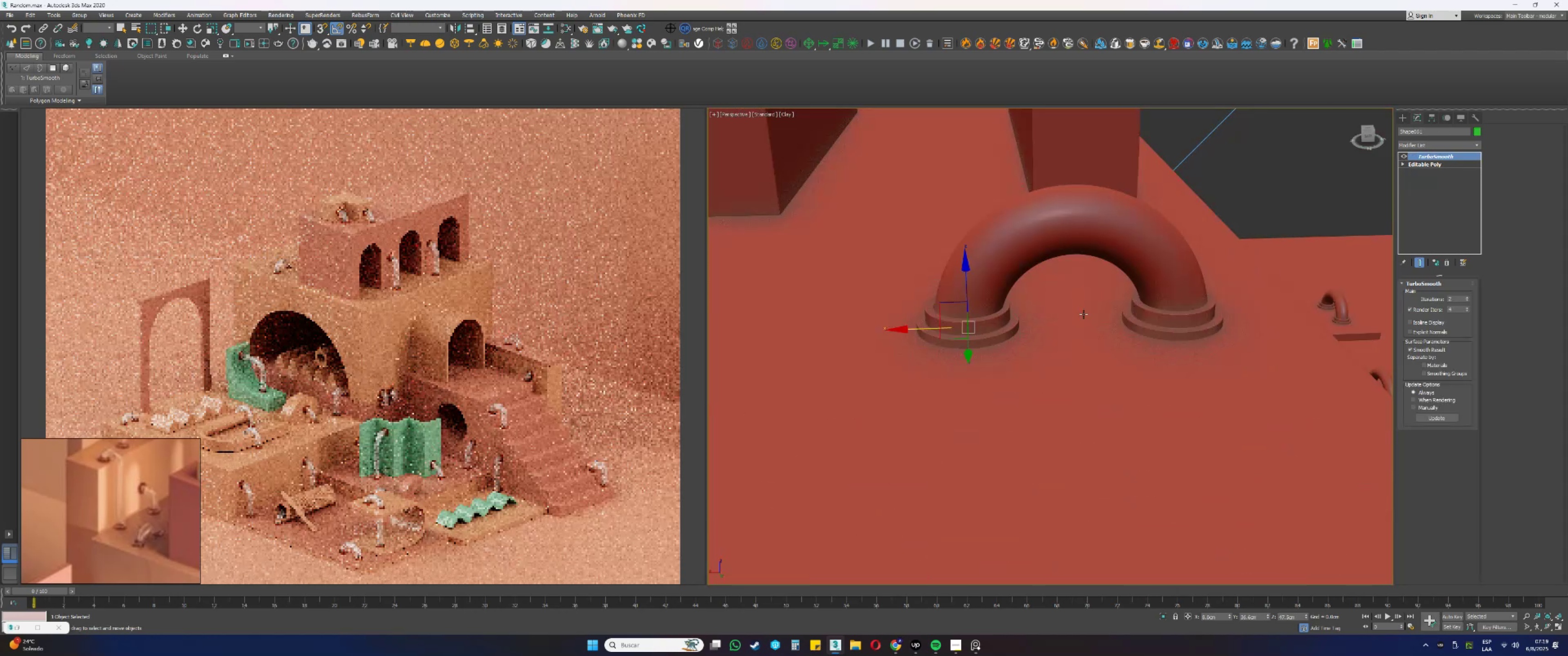 
hold_key(key=AltLeft, duration=0.59)
 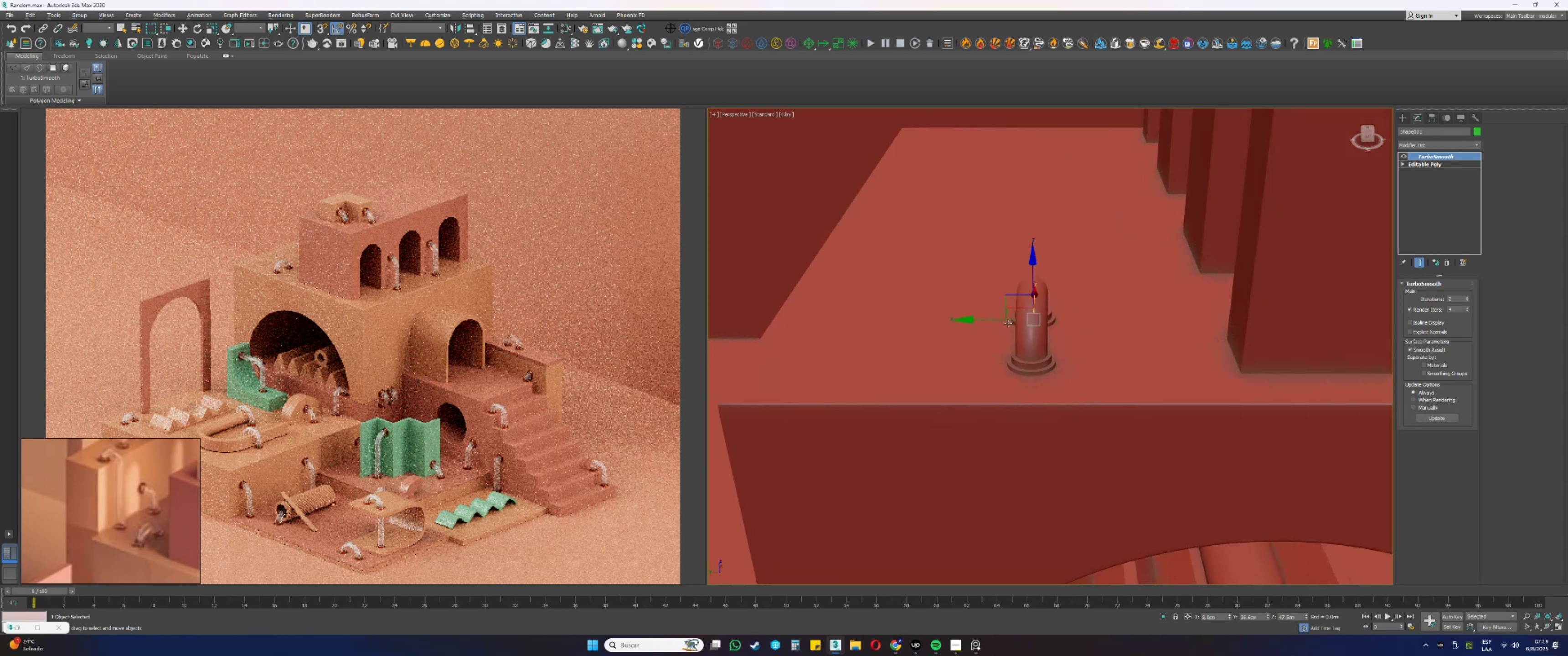 
scroll: coordinate [1012, 328], scroll_direction: down, amount: 1.0
 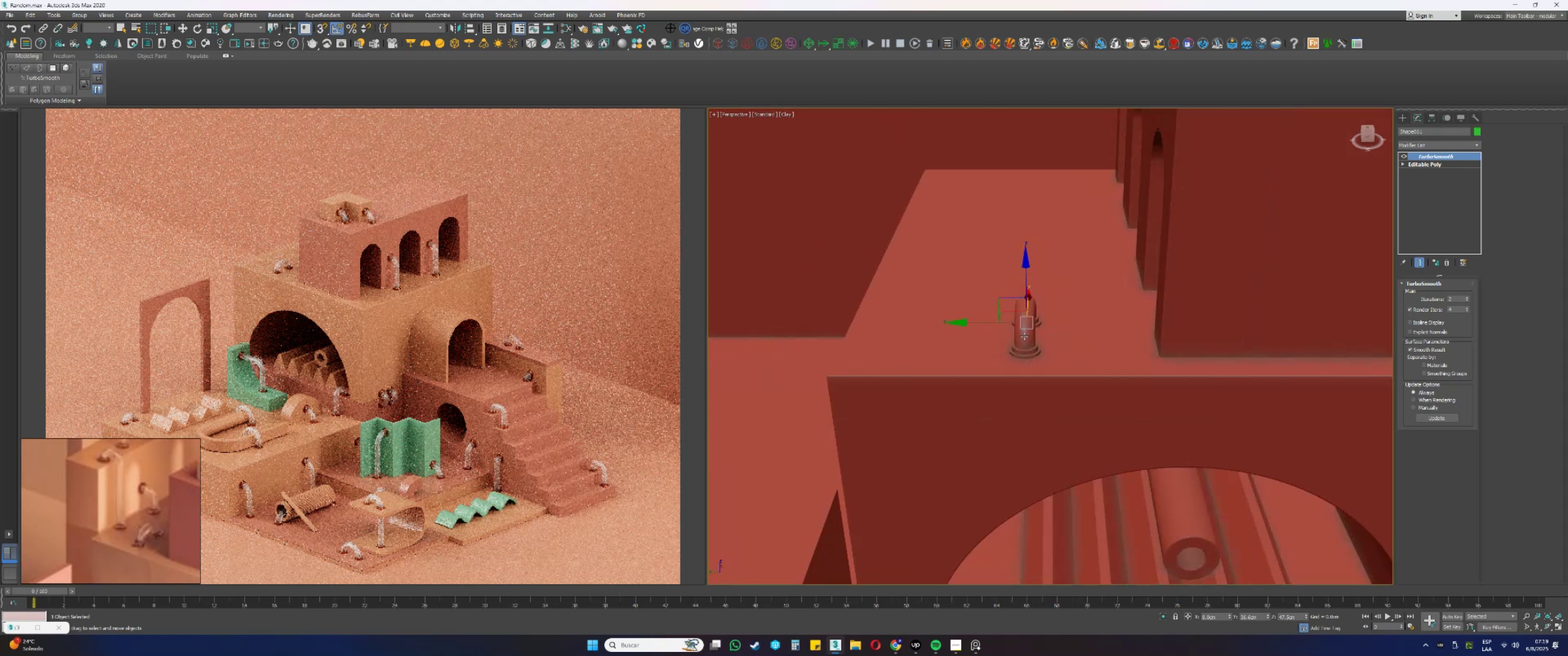 
key(Alt+AltLeft)
 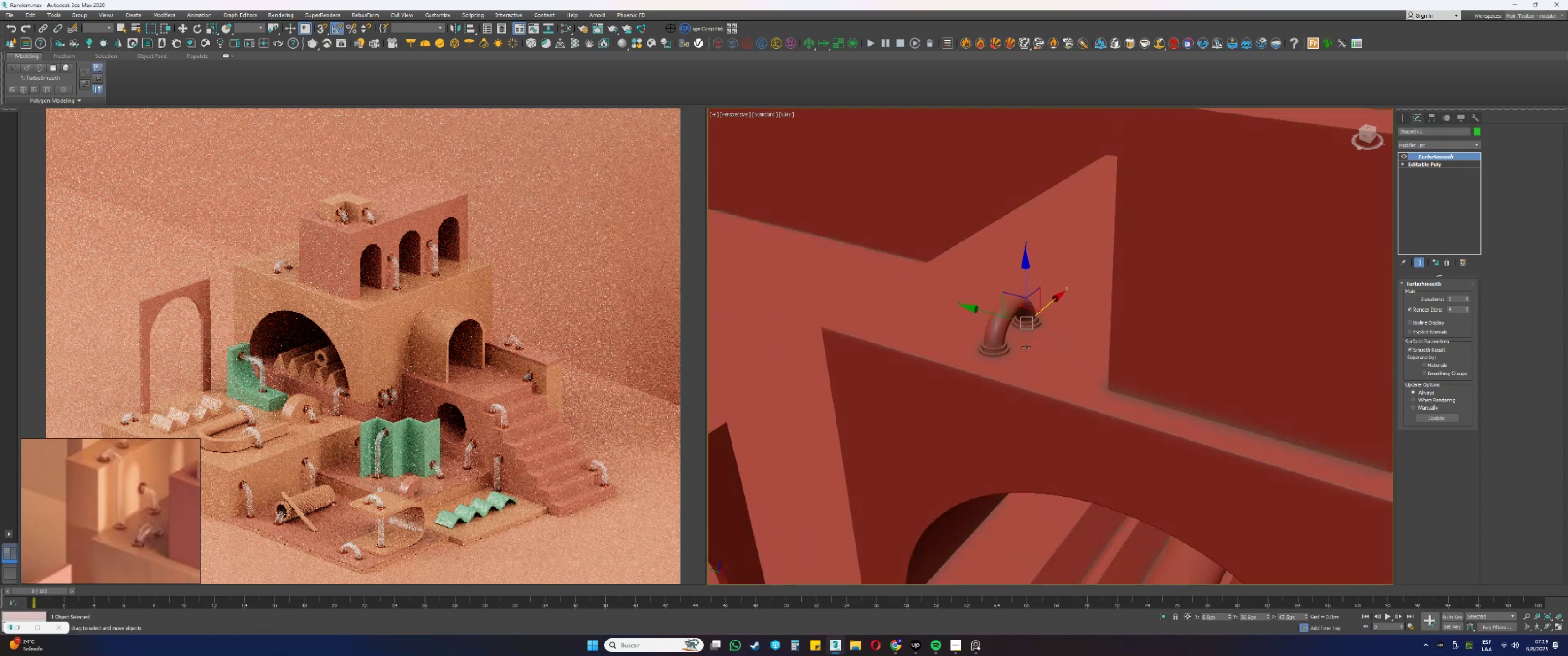 
scroll: coordinate [1011, 339], scroll_direction: down, amount: 3.0
 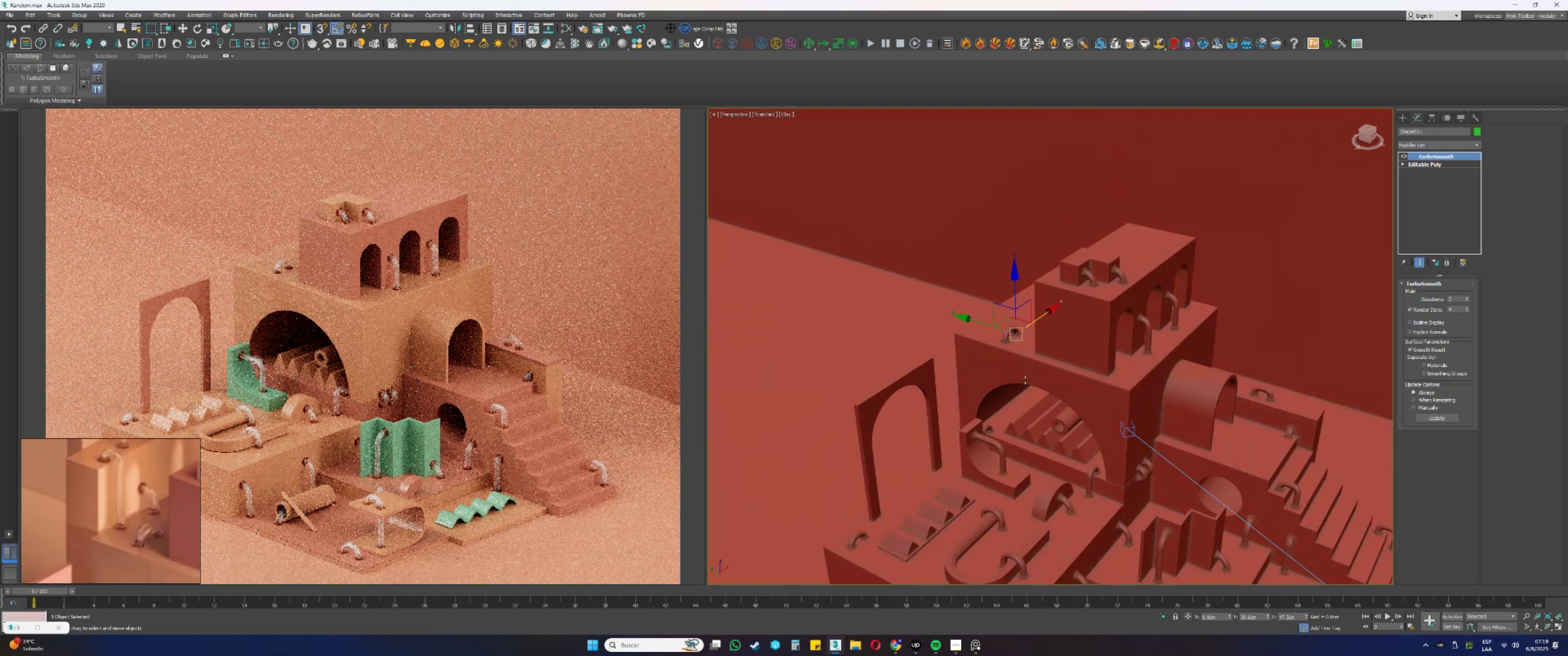 
mouse_move([1035, 353])
 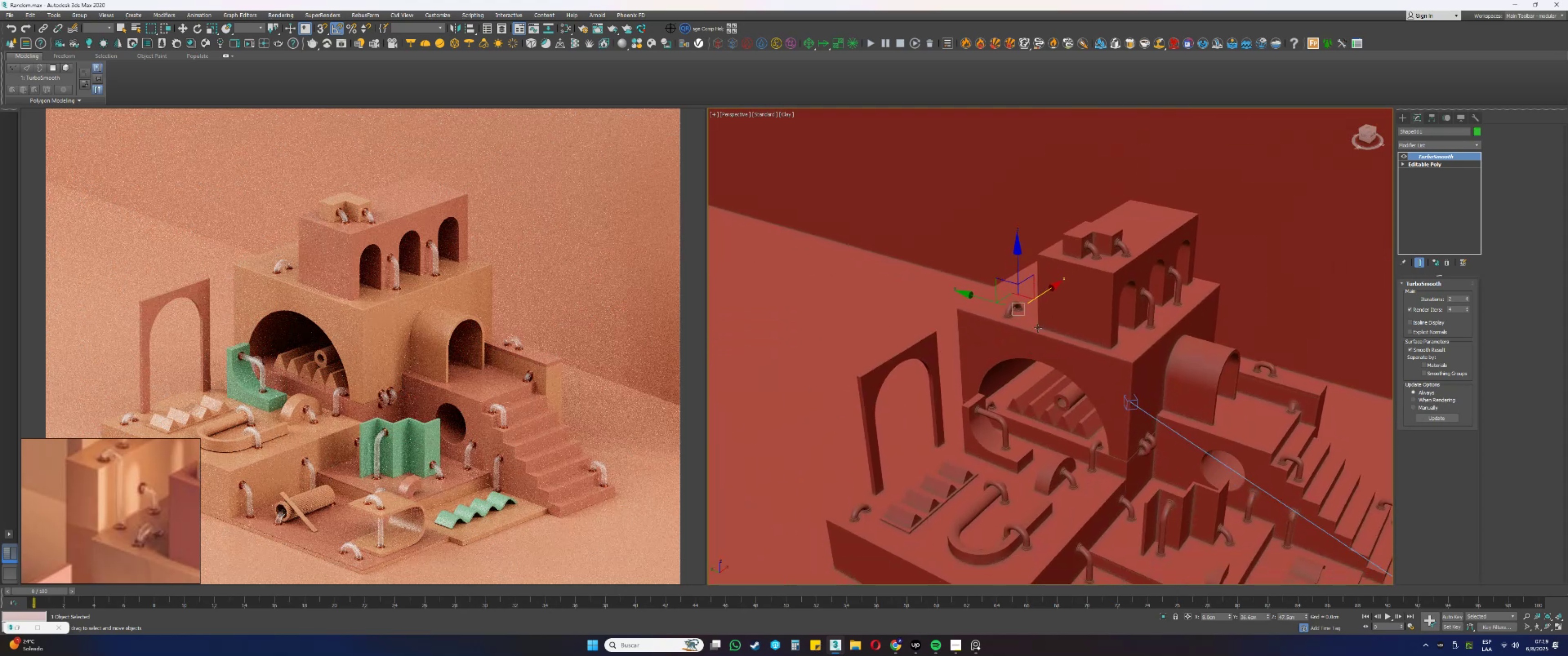 
scroll: coordinate [922, 337], scroll_direction: up, amount: 6.0
 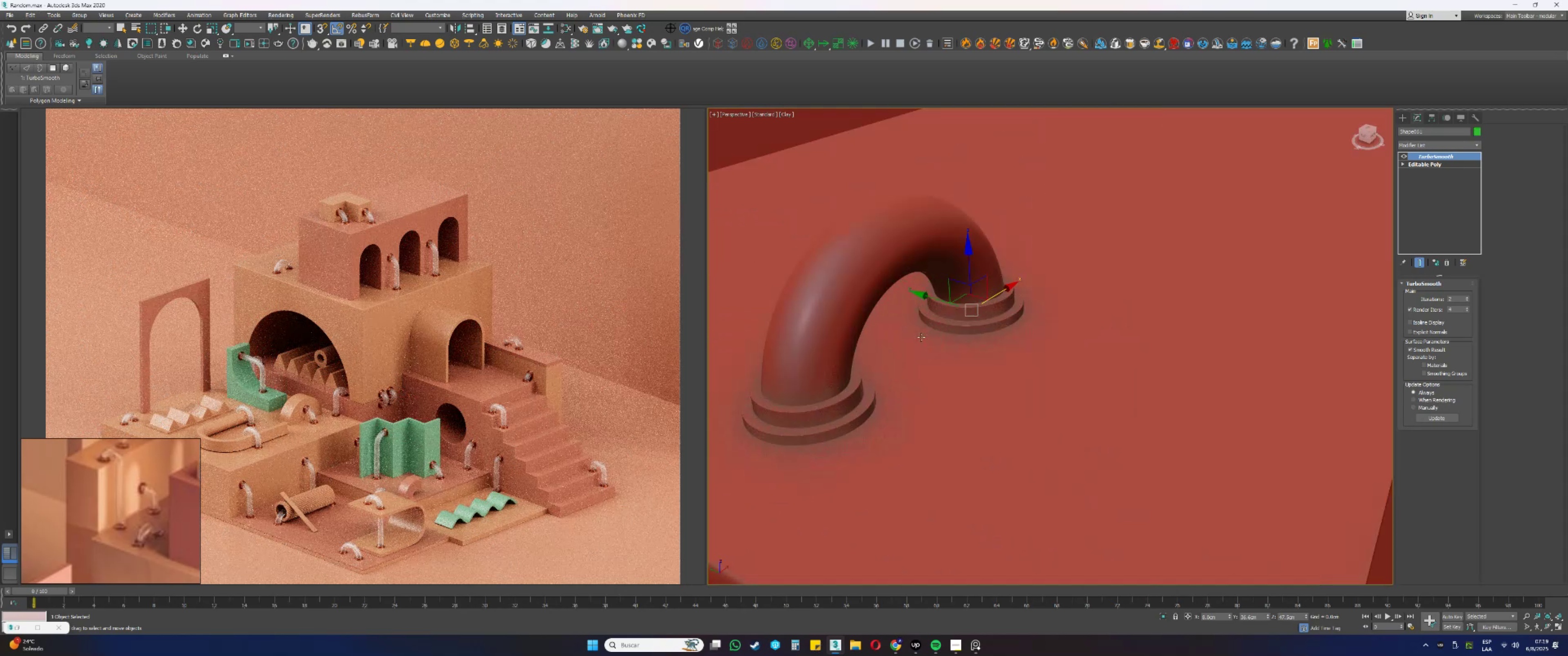 
key(F4)
 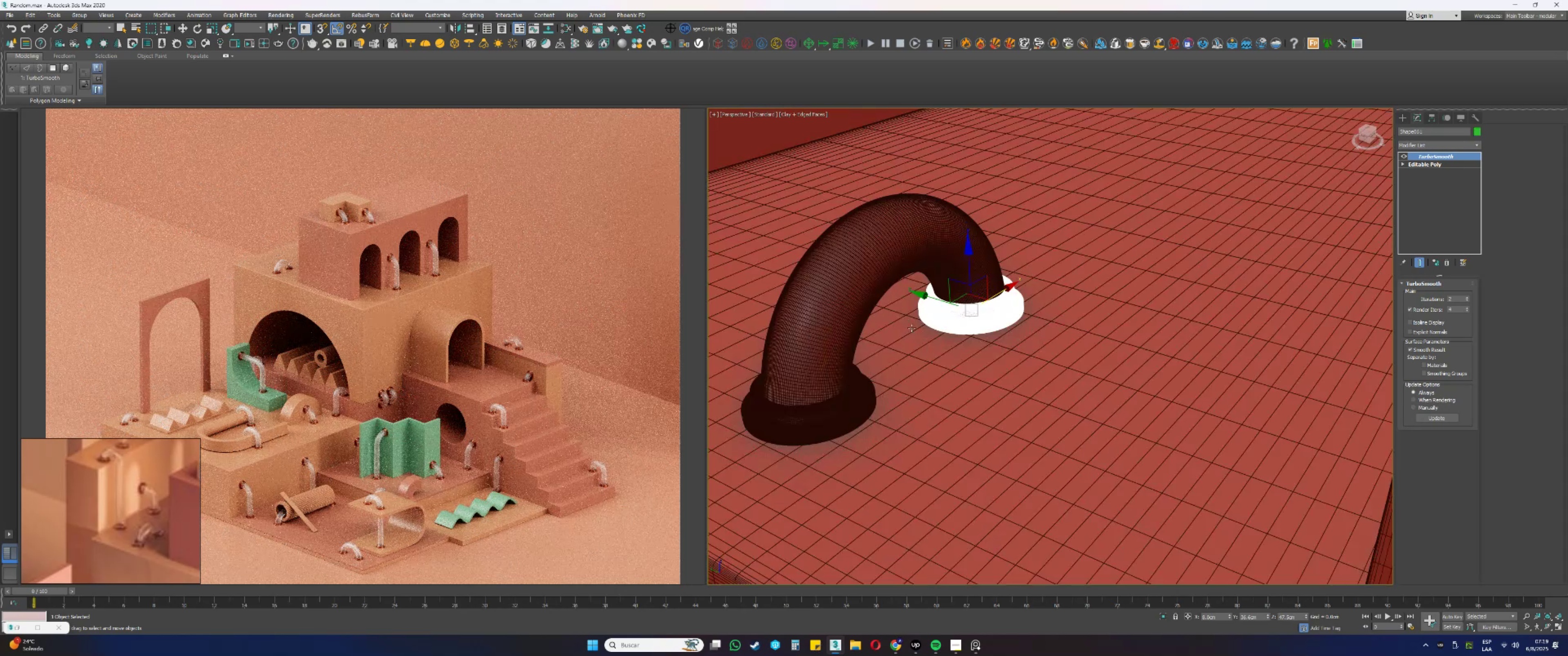 
key(Control+Meta+MetaLeft)
 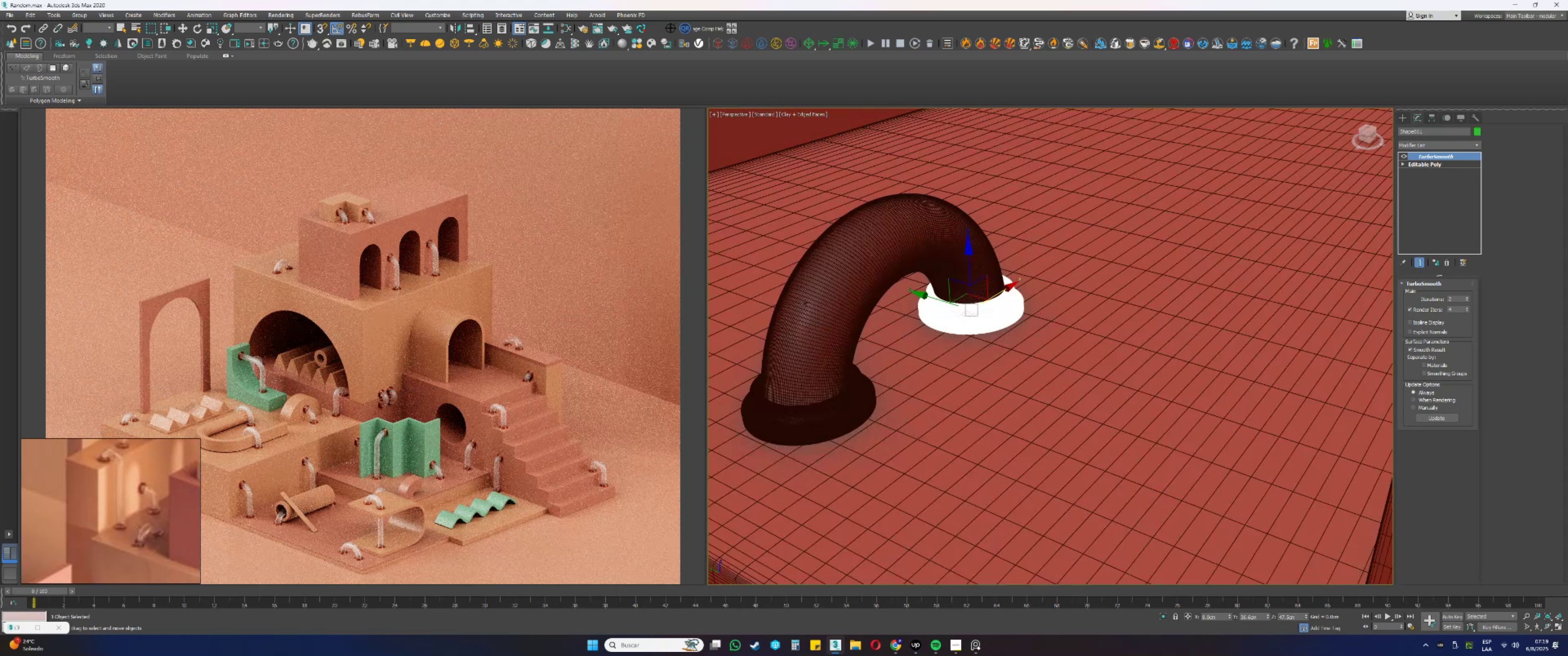 
key(Control+ControlLeft)
 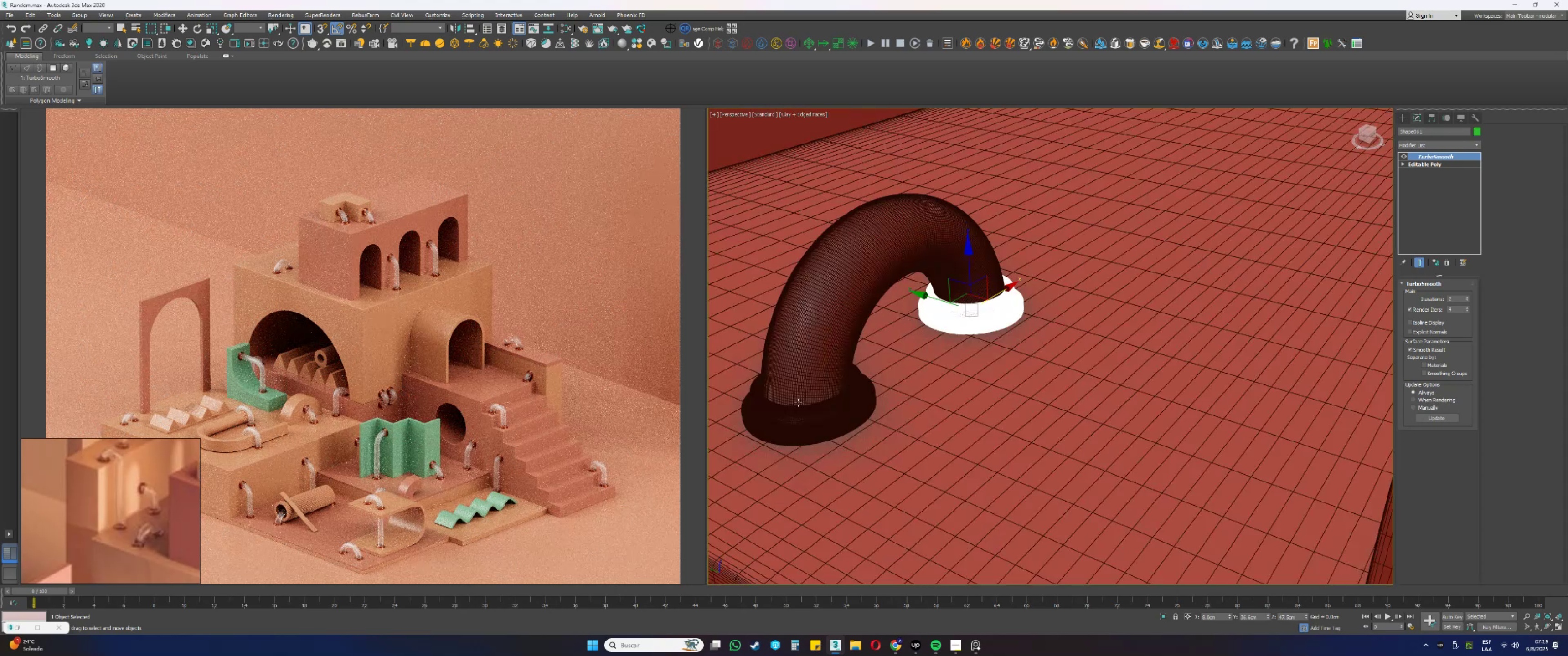 
hold_key(key=ControlLeft, duration=0.69)
left_click([798, 403])
 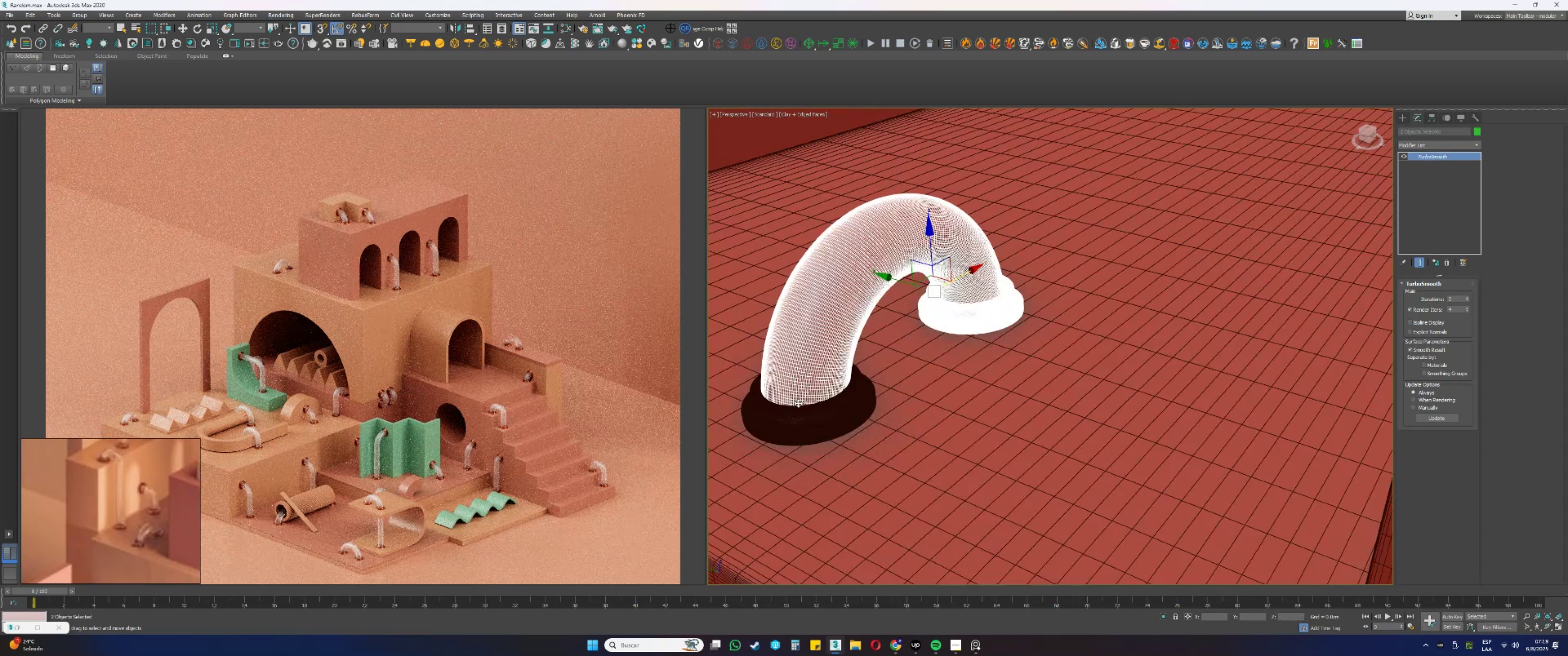 
double_click([800, 420])
 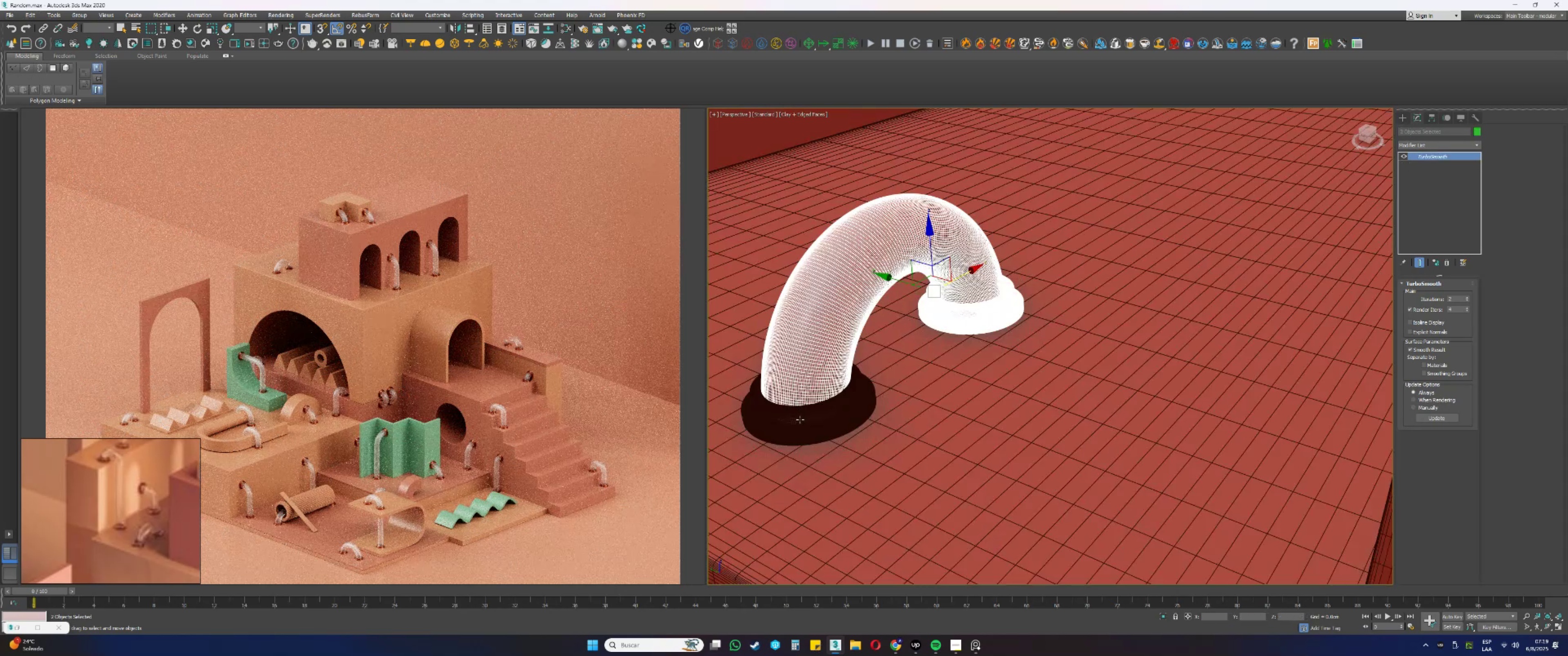 
scroll: coordinate [849, 371], scroll_direction: down, amount: 2.0
 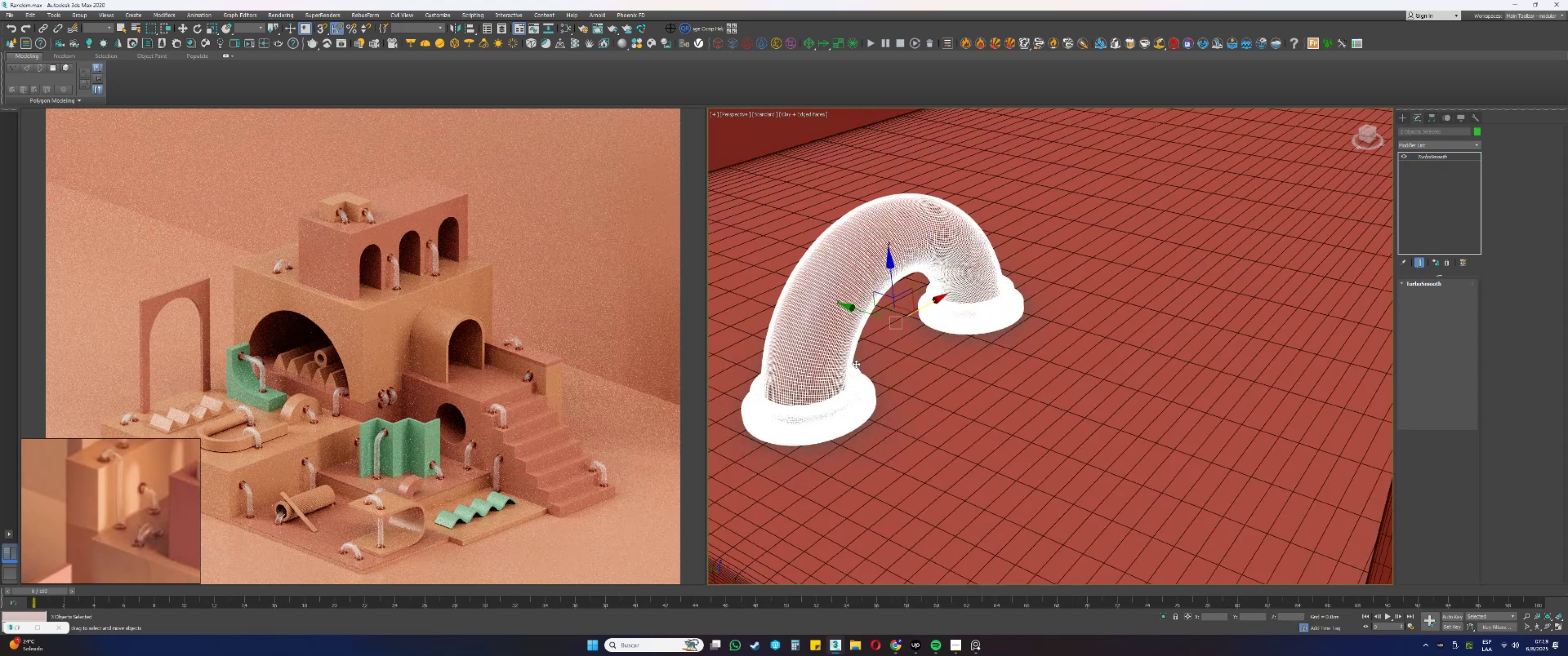 
key(F3)
 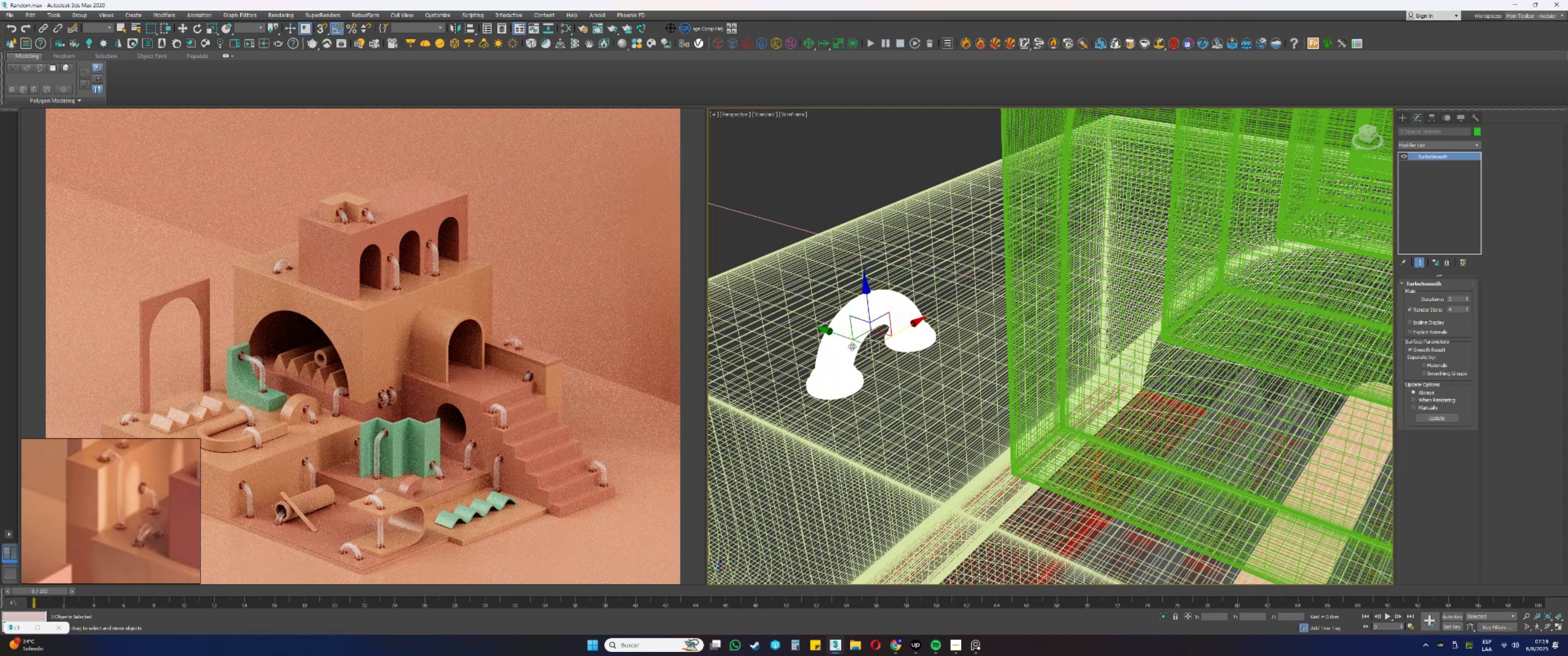 
key(F3)
 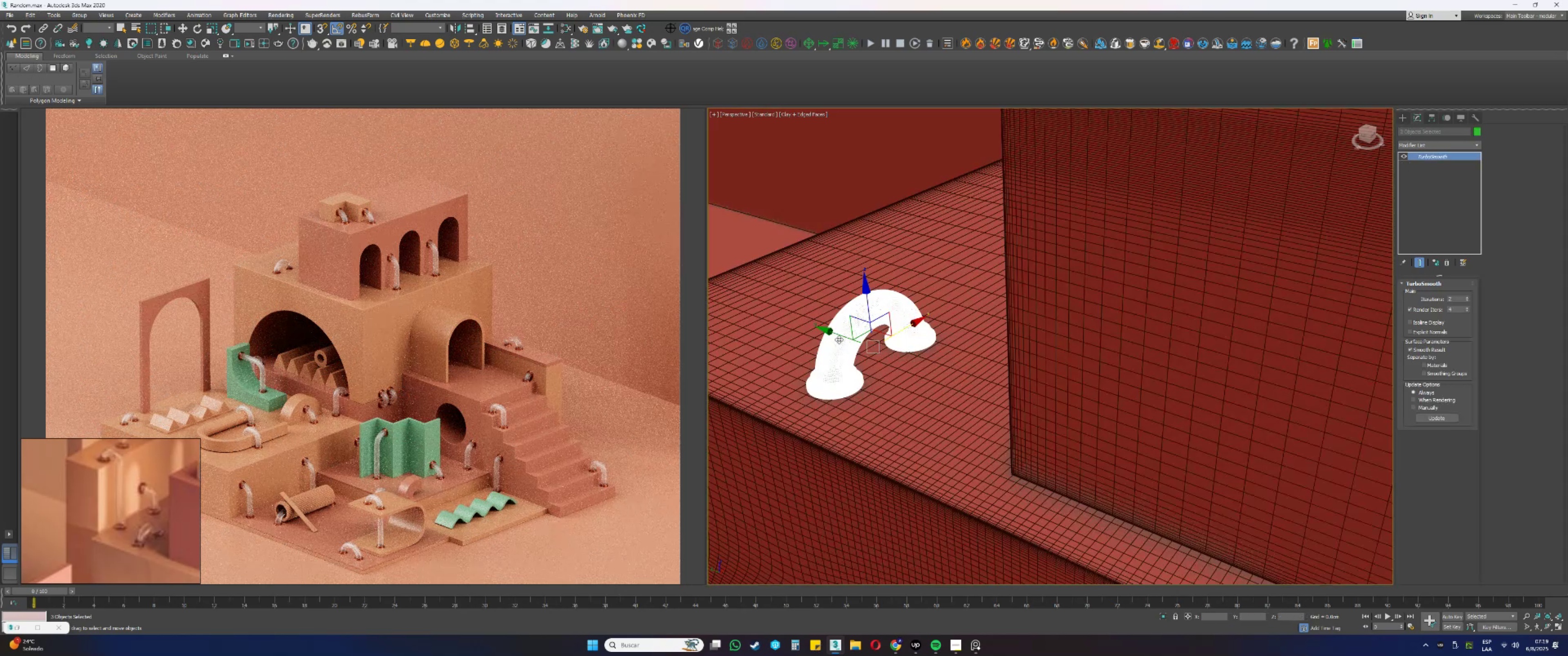 
key(F4)
 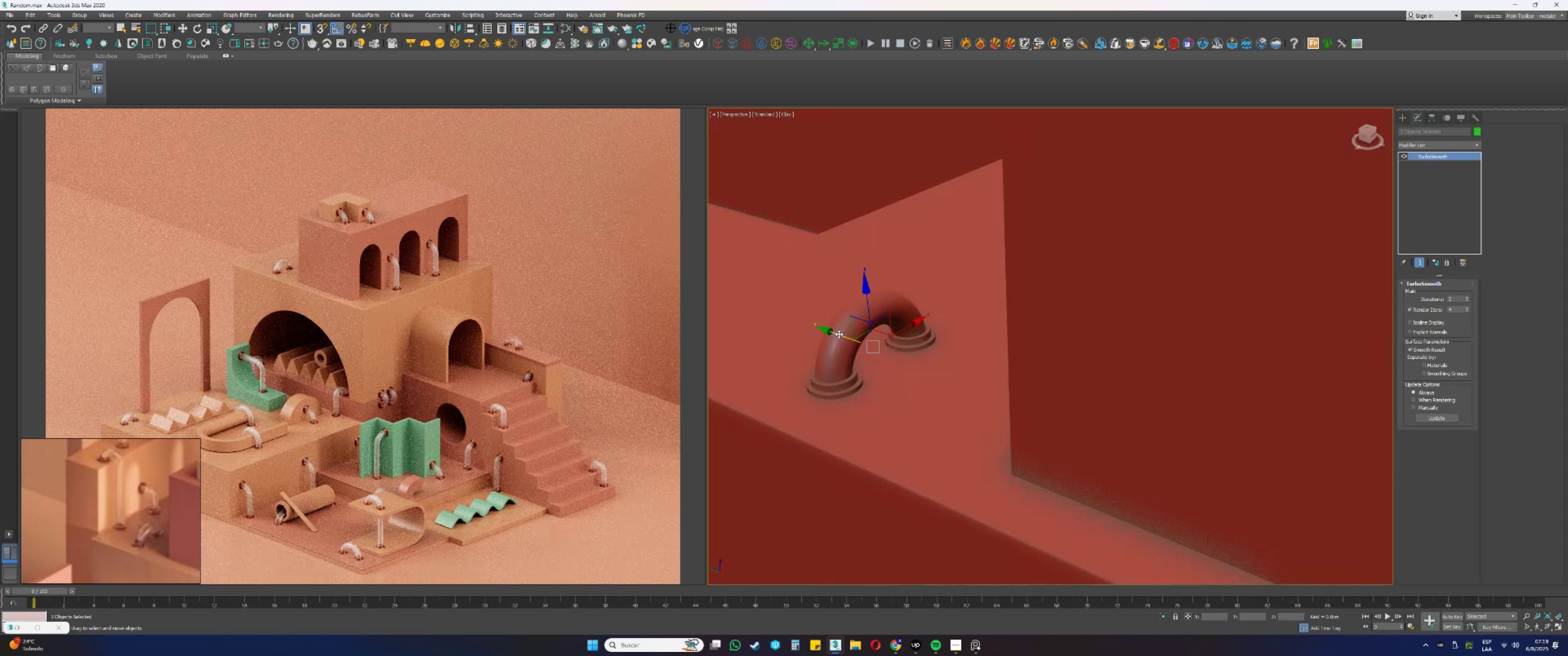 
left_click_drag(start_coordinate=[839, 334], to_coordinate=[858, 336])
 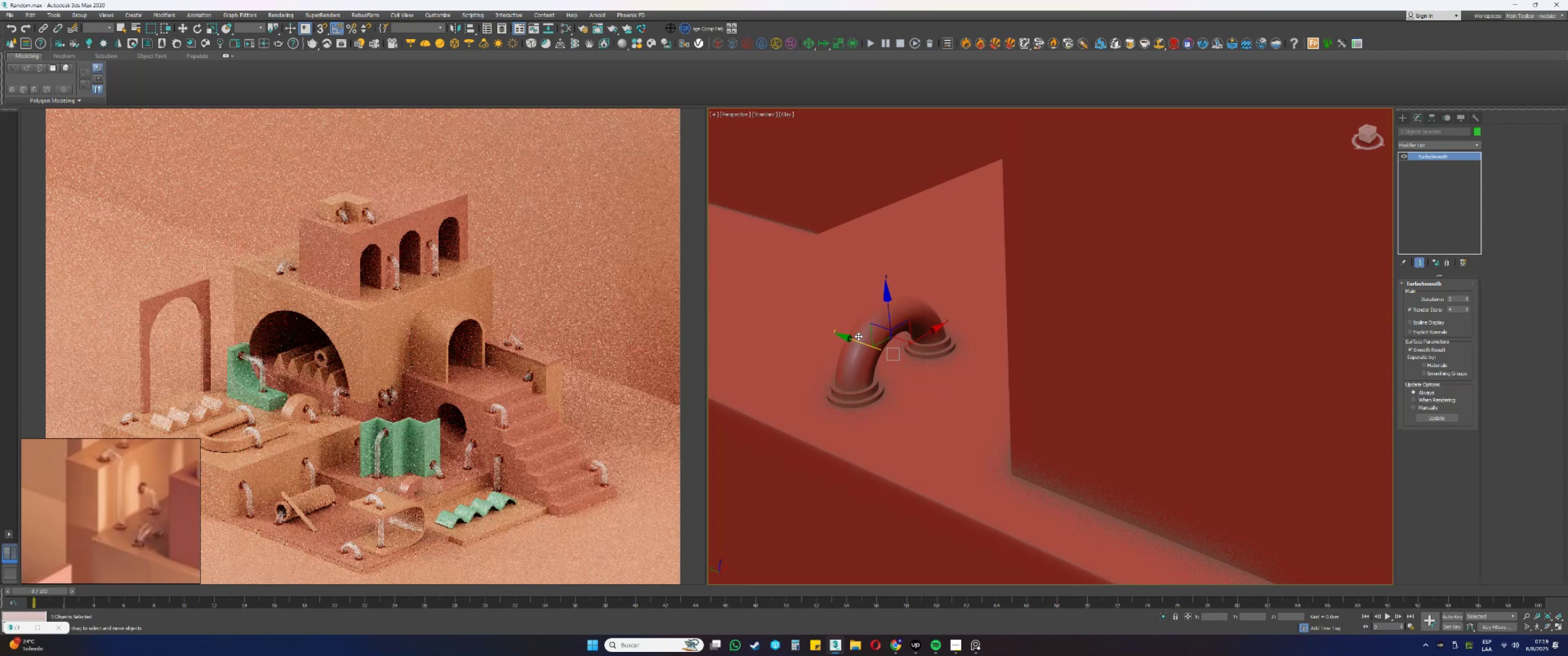 
left_click_drag(start_coordinate=[851, 338], to_coordinate=[858, 340])
 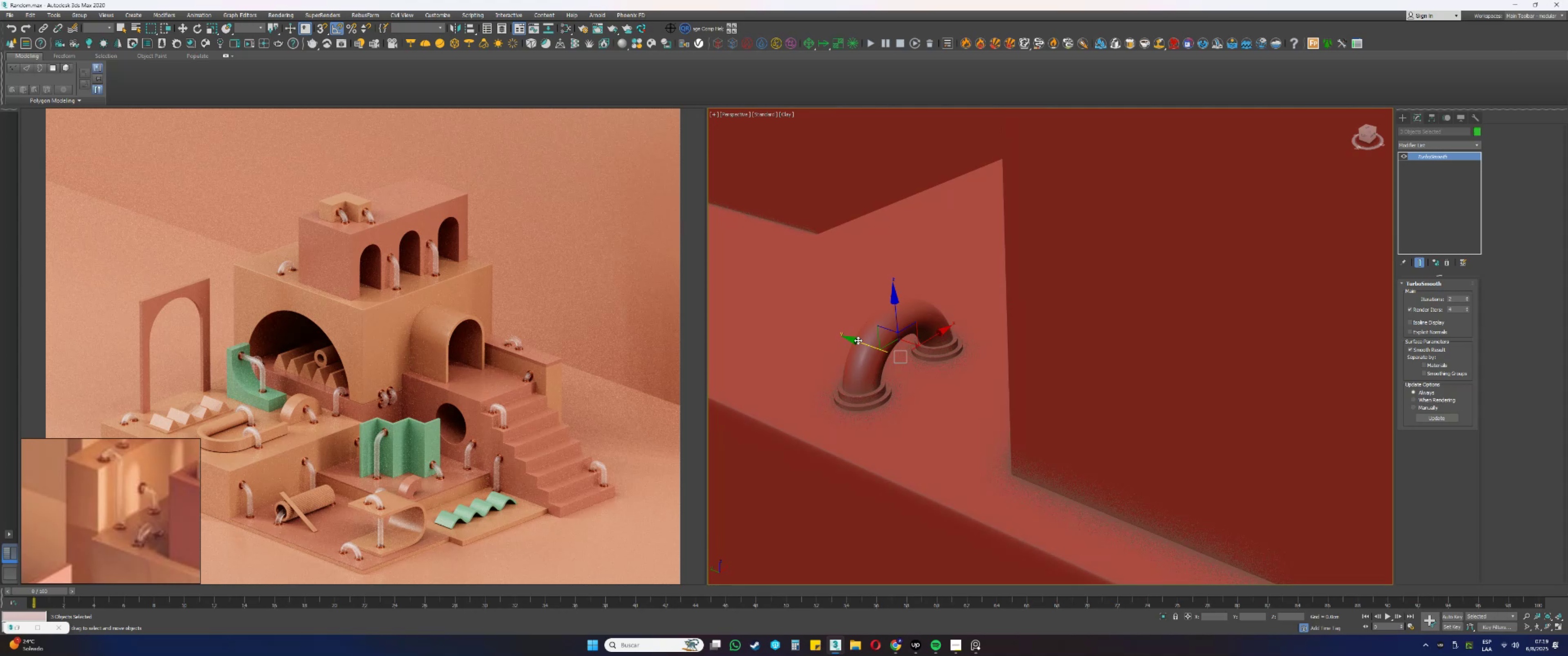 
wait(30.86)
 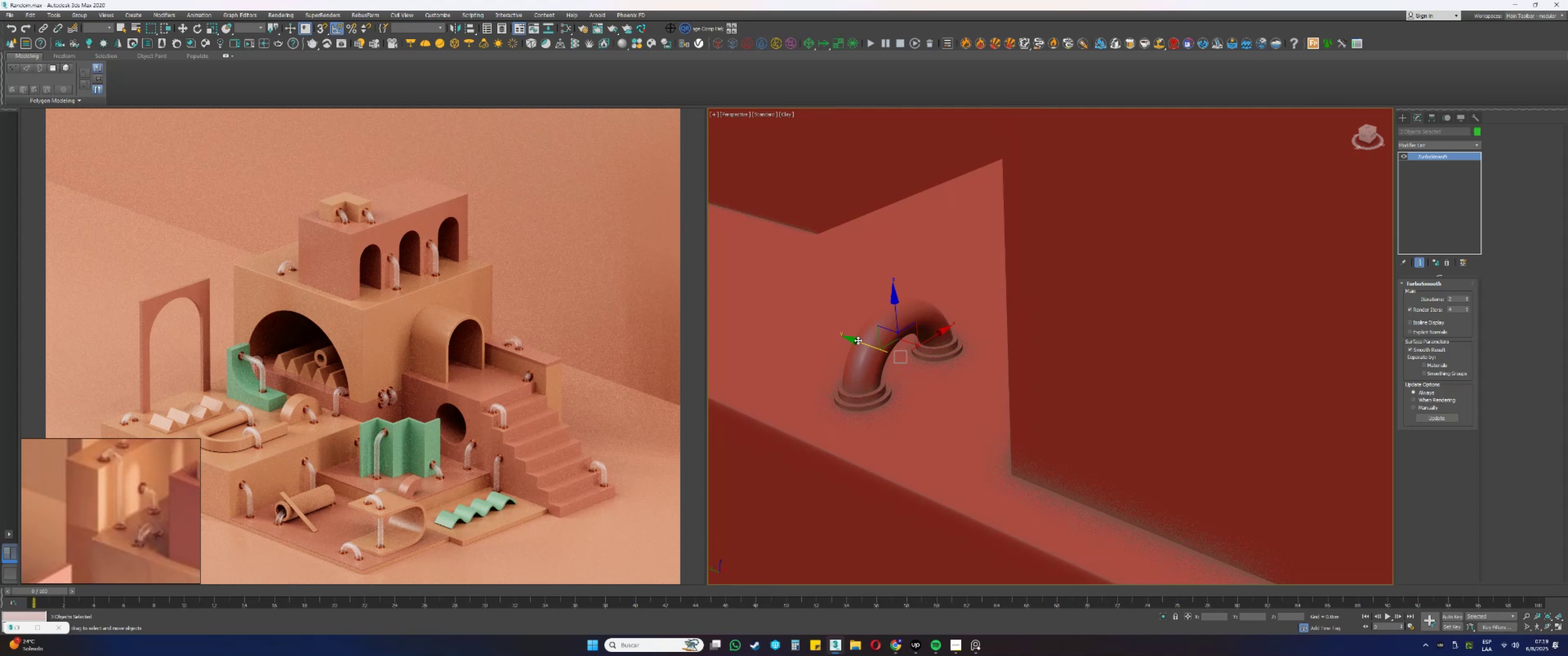 
left_click([1002, 458])
 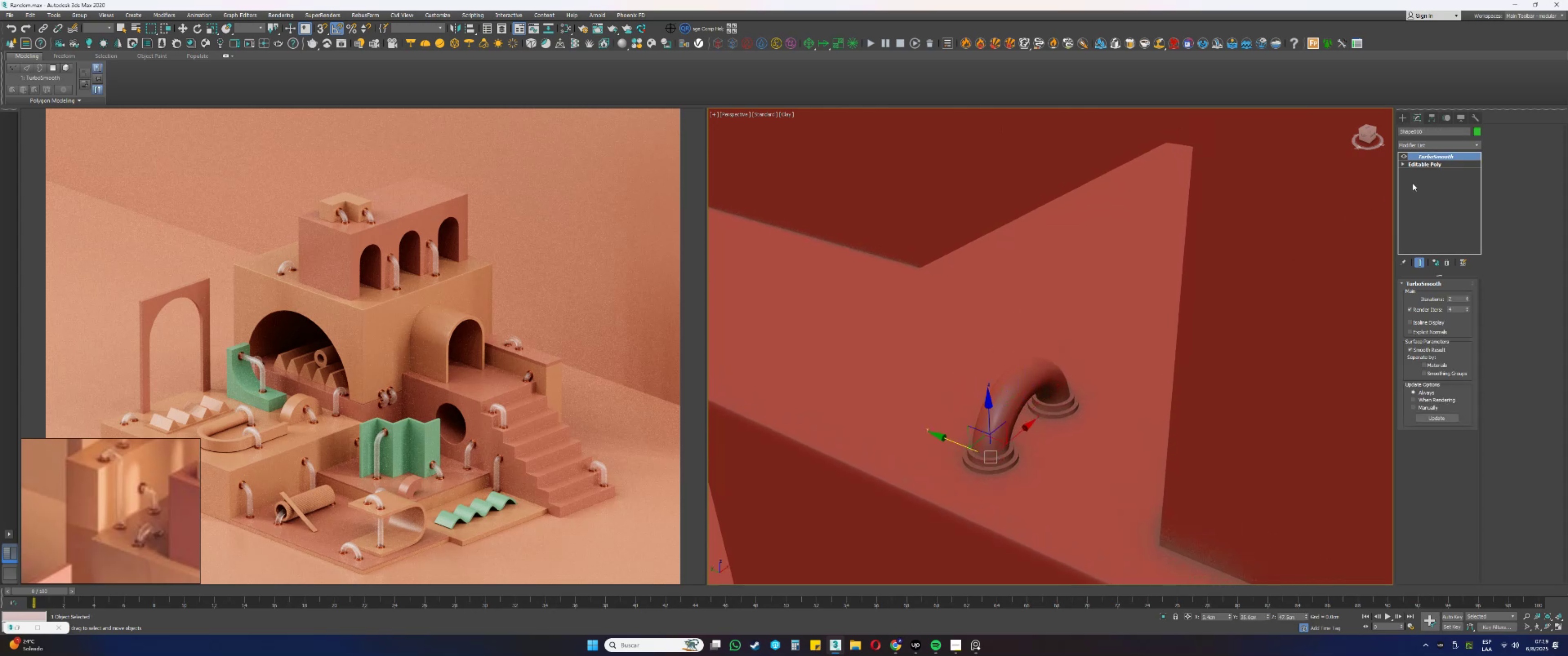 
left_click([1405, 155])
 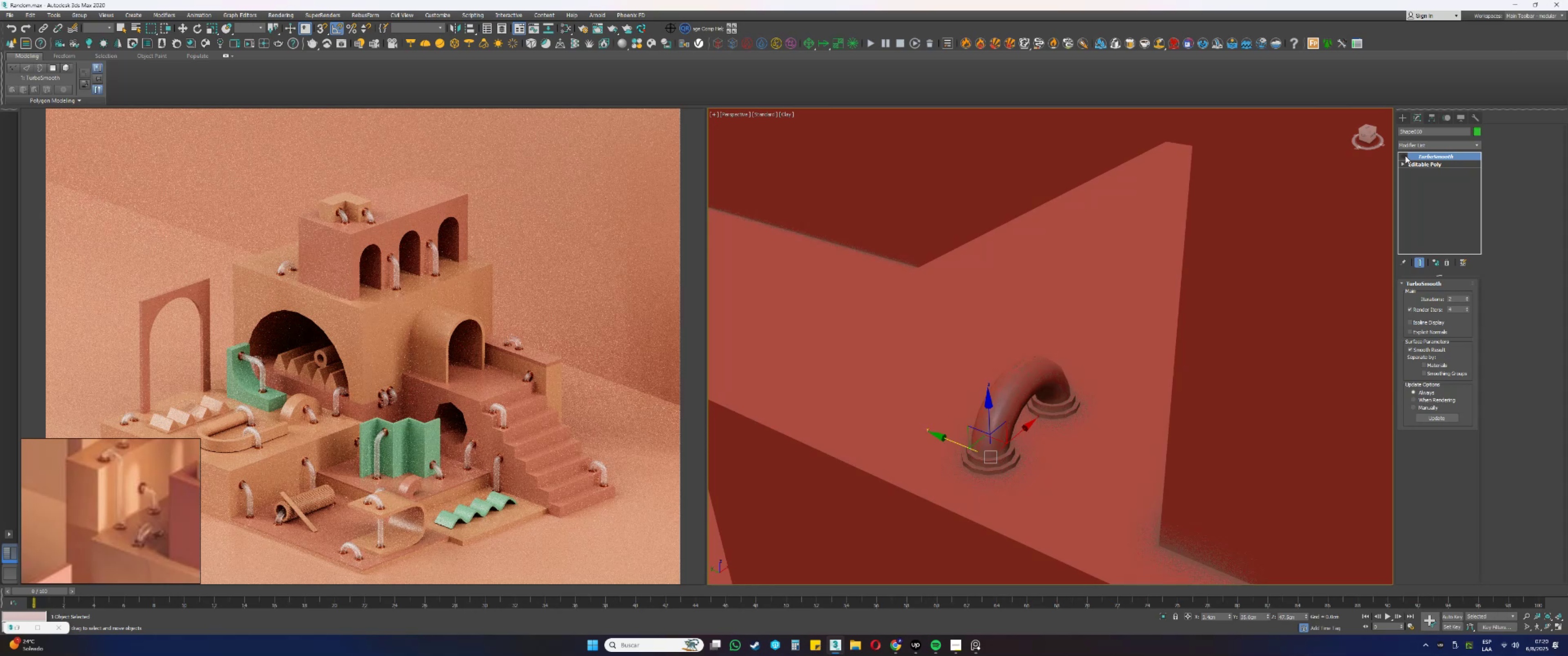 
wait(11.2)
 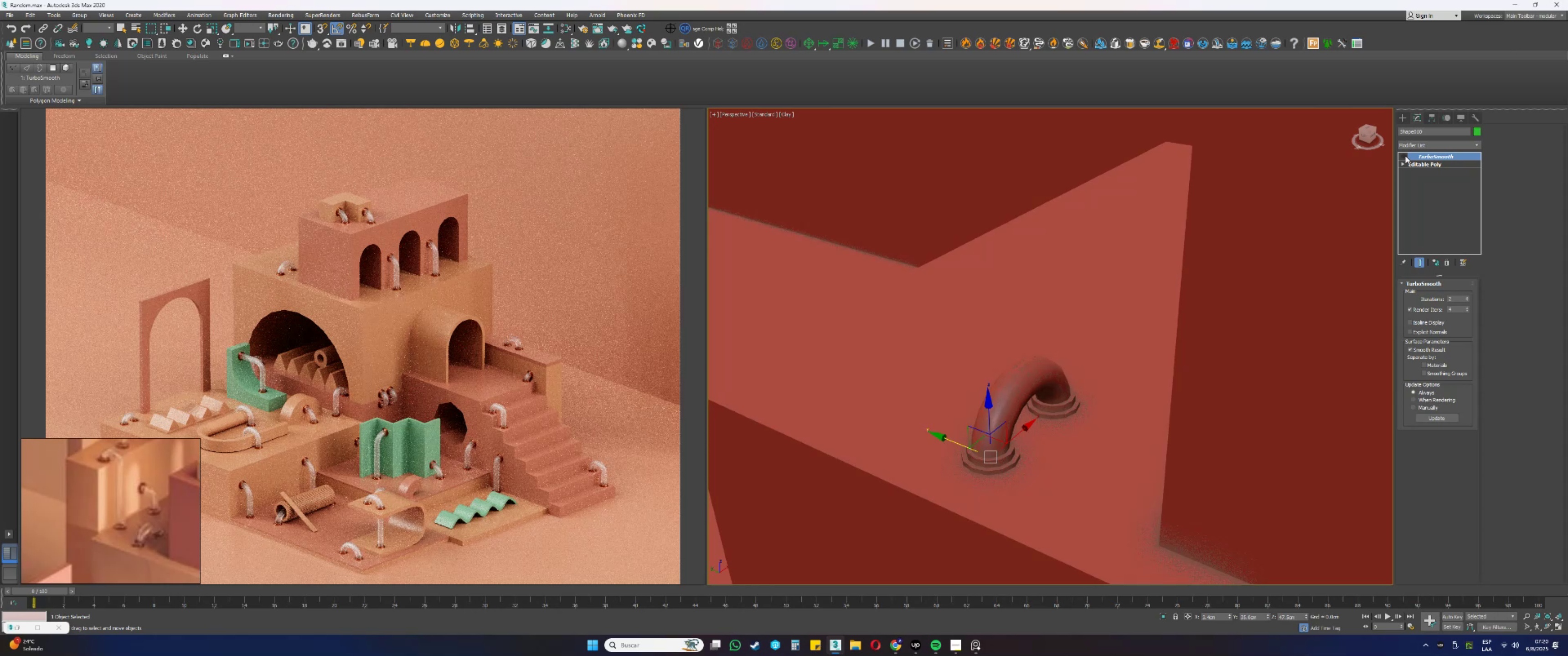 
scroll: coordinate [1042, 303], scroll_direction: down, amount: 3.0
 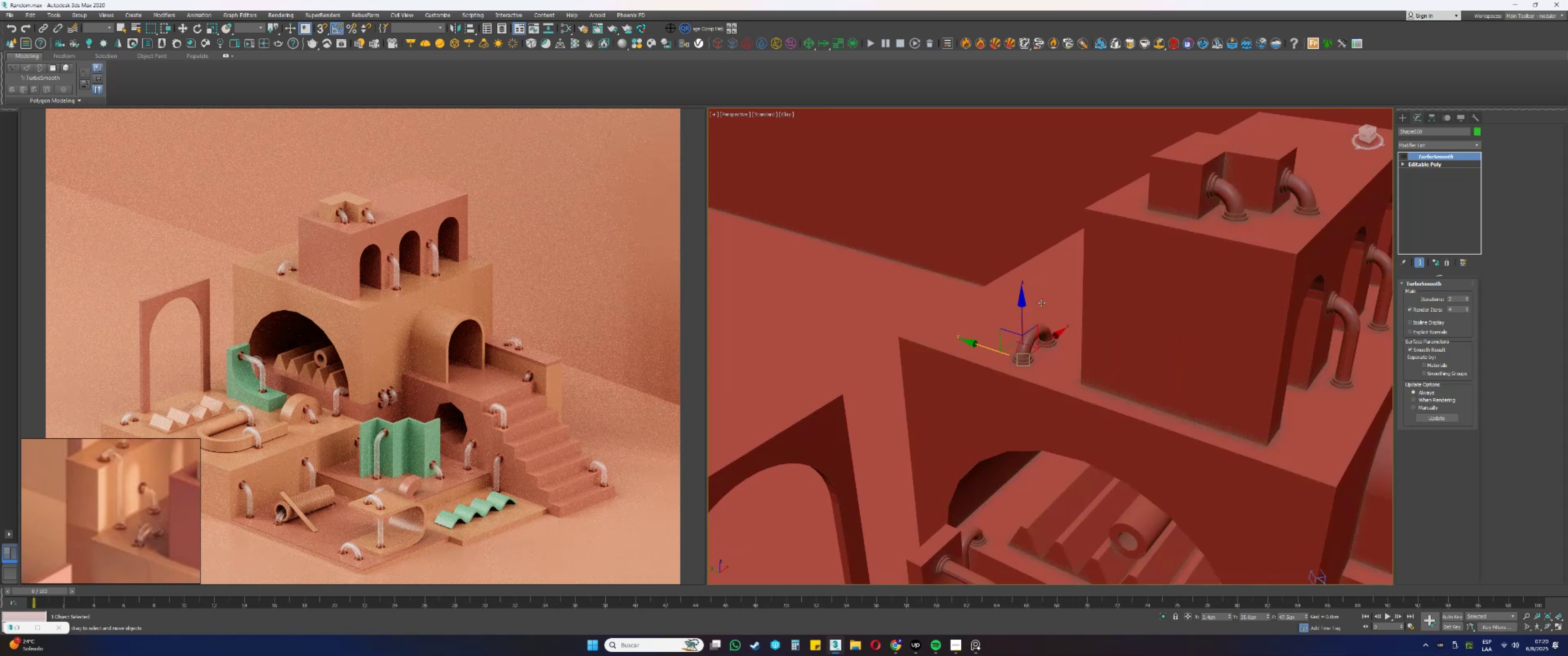 
hold_key(key=AltLeft, duration=1.07)
 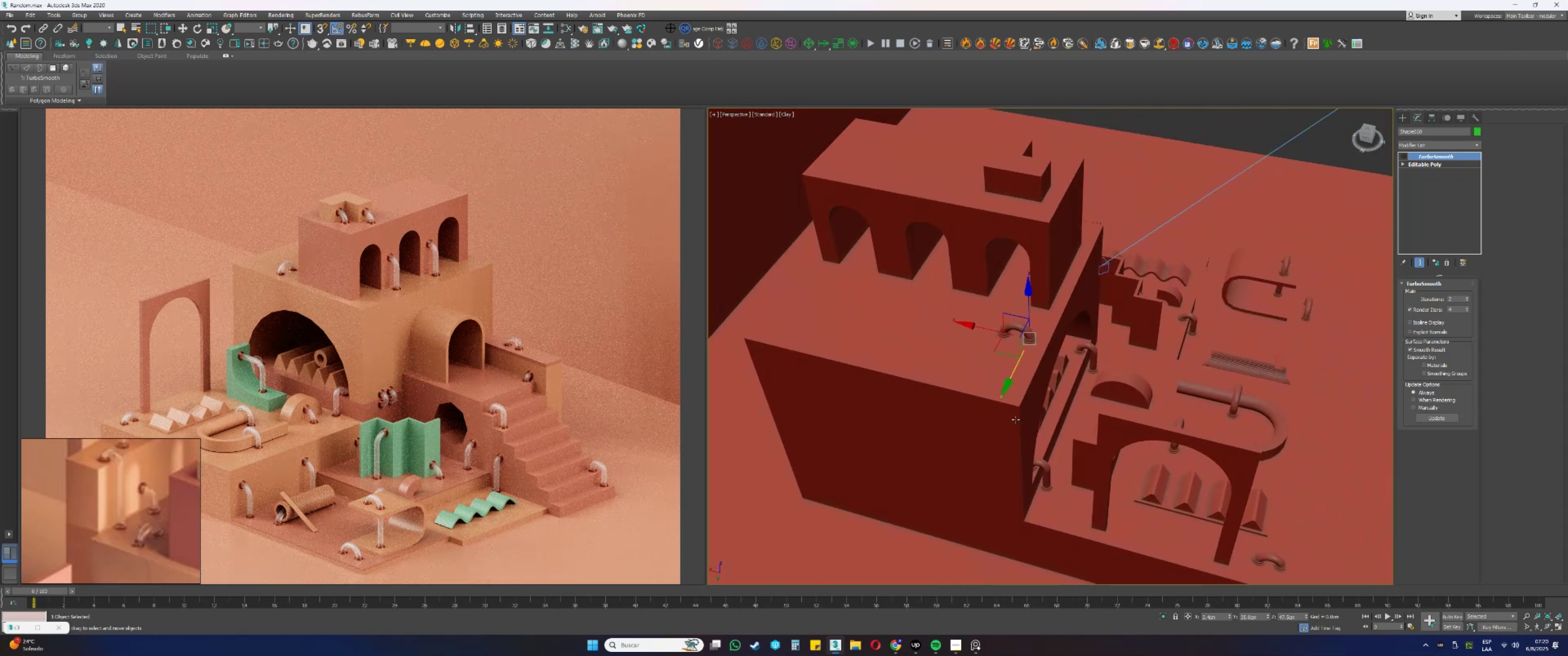 
hold_key(key=AltLeft, duration=0.5)
 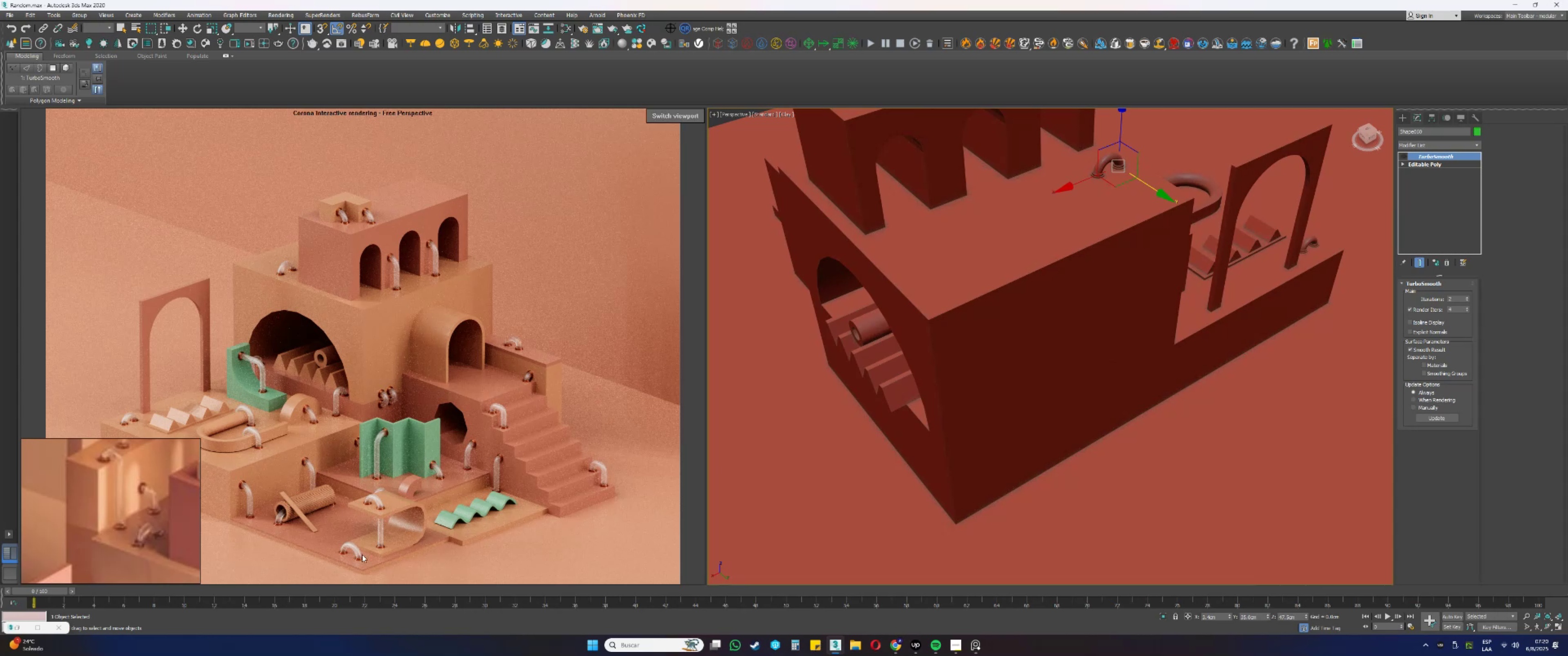 
scroll: coordinate [124, 512], scroll_direction: down, amount: 2.0
 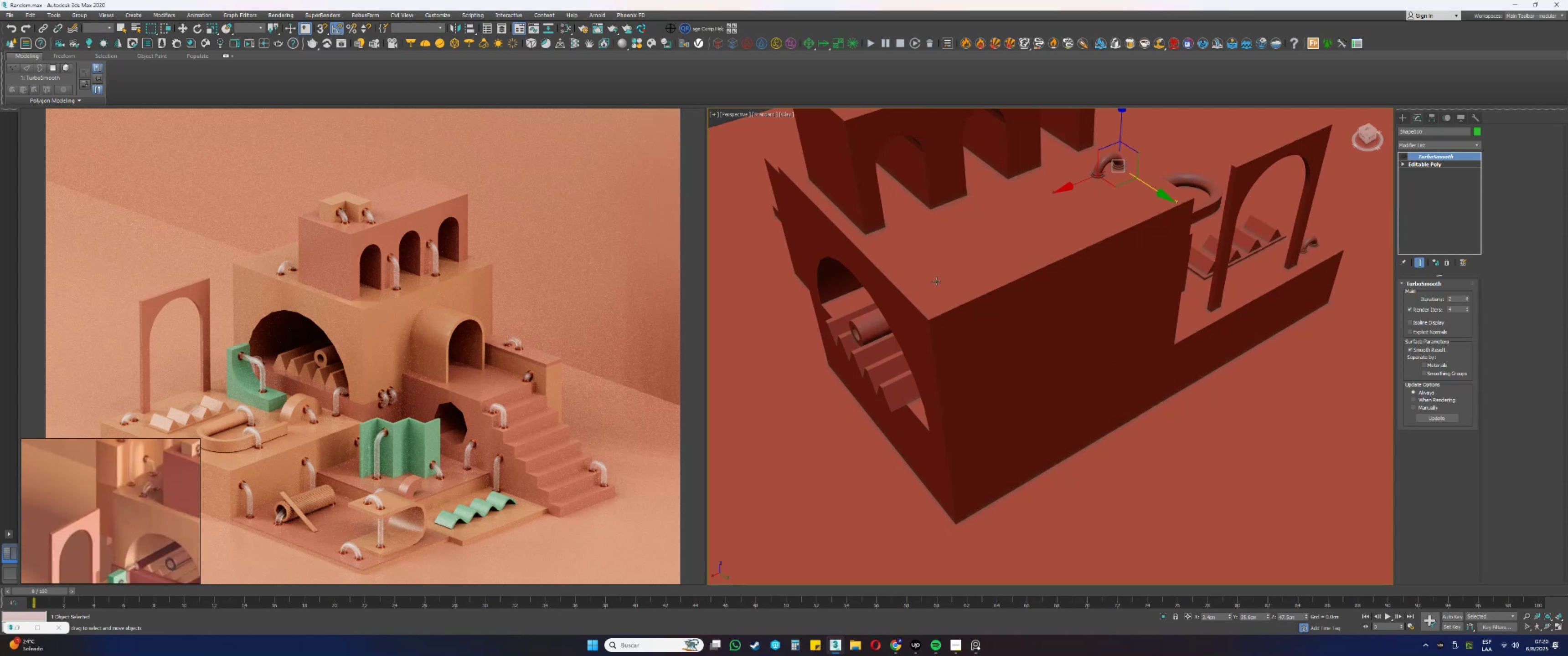 
key(F4)
 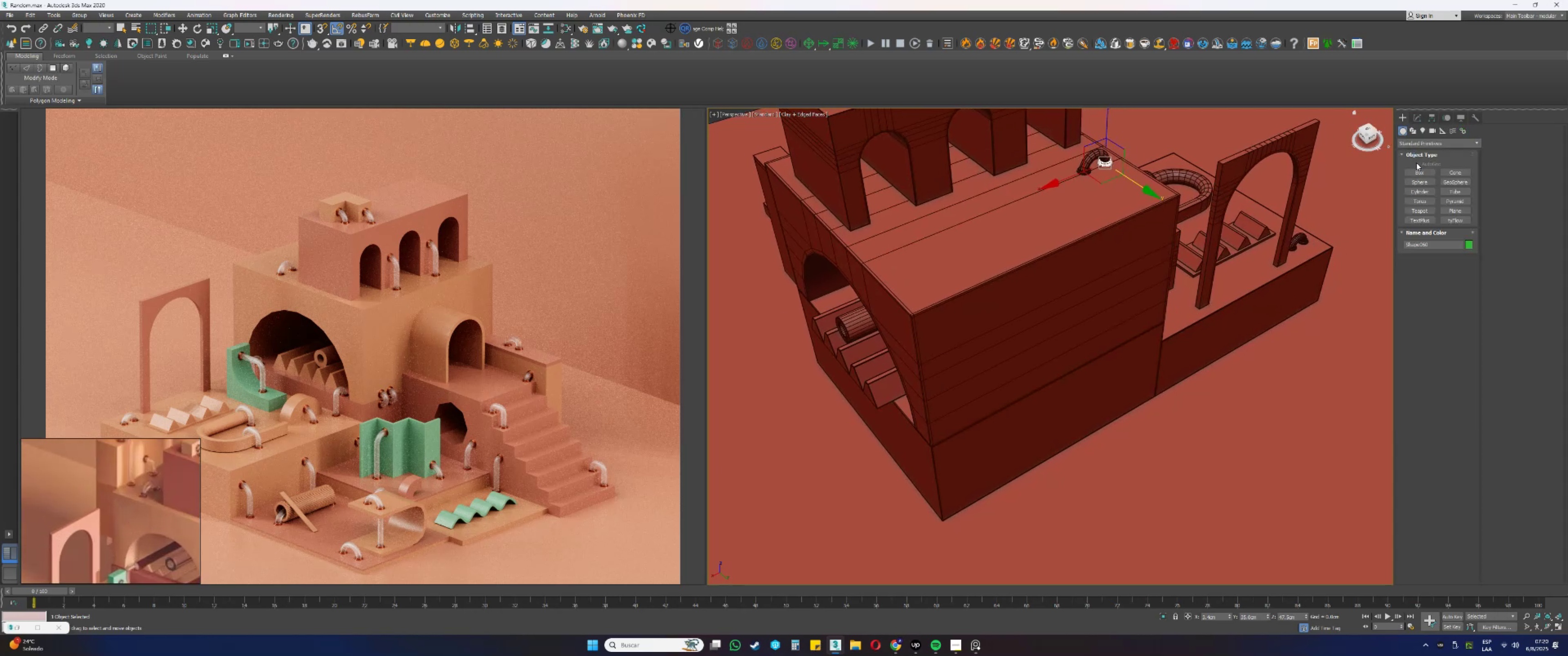 
scroll: coordinate [1180, 359], scroll_direction: up, amount: 7.0
 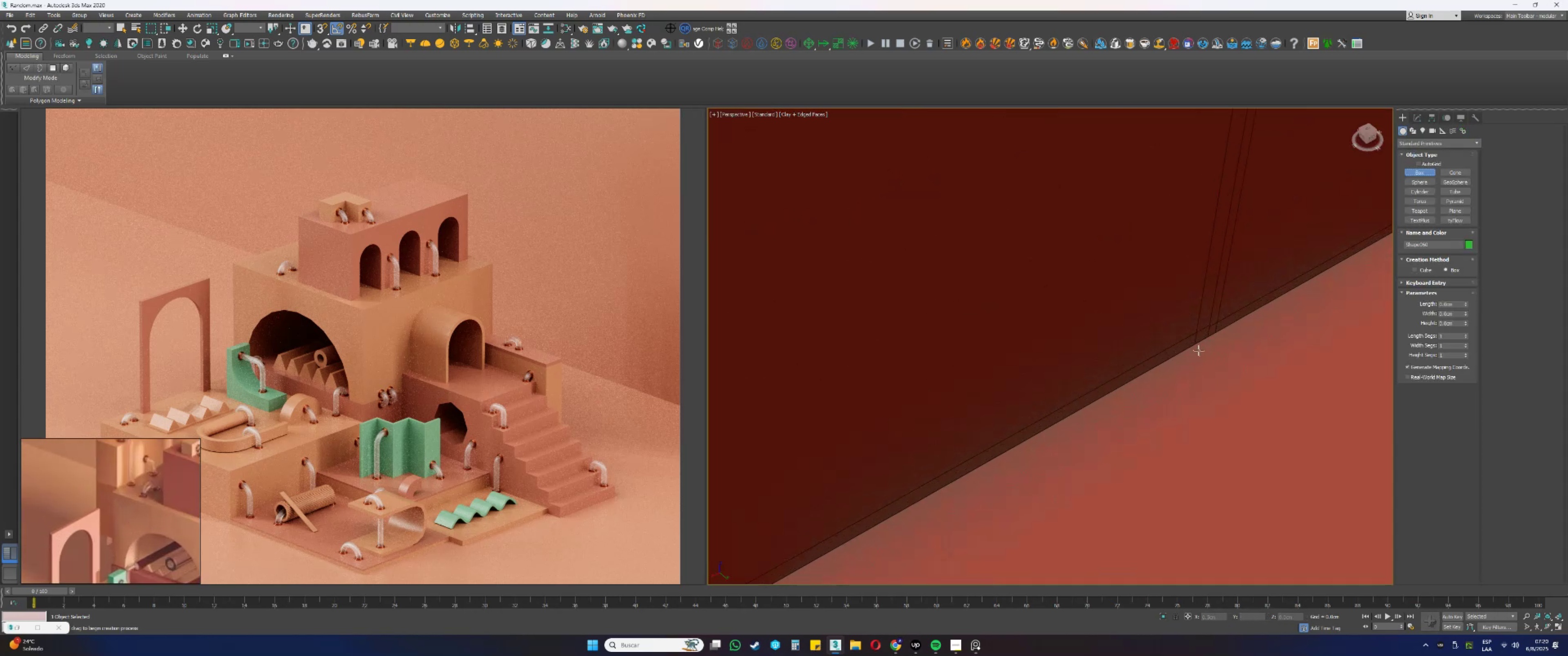 
key(S)
 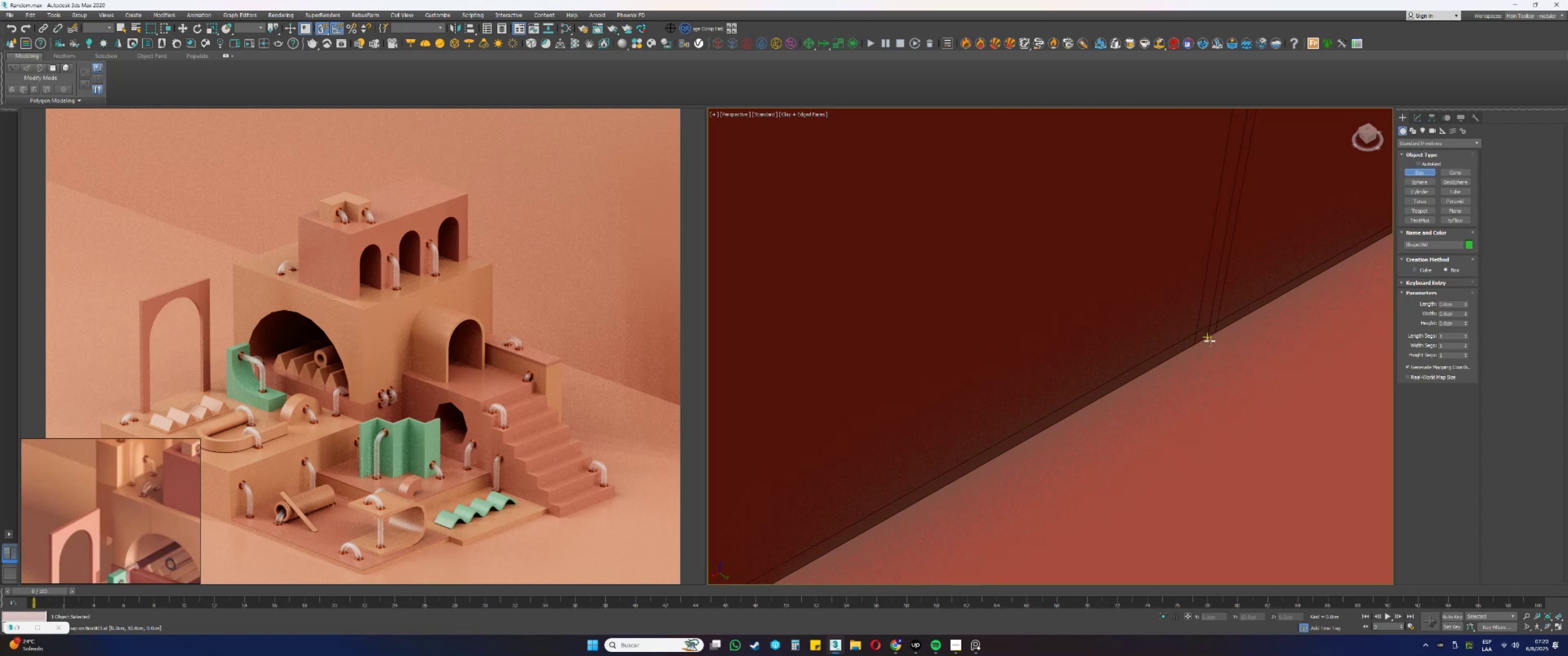 
left_click_drag(start_coordinate=[1212, 340], to_coordinate=[943, 494])
 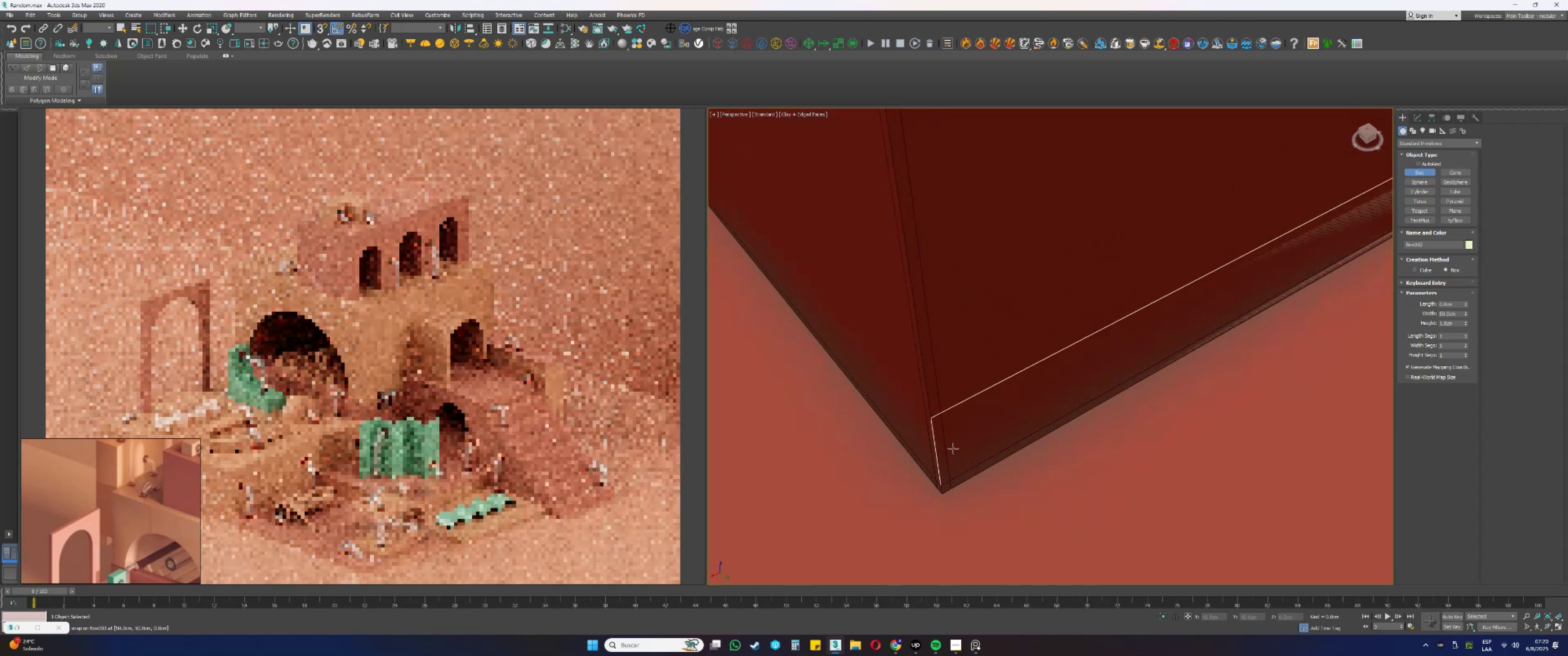 
scroll: coordinate [977, 490], scroll_direction: up, amount: 3.0
 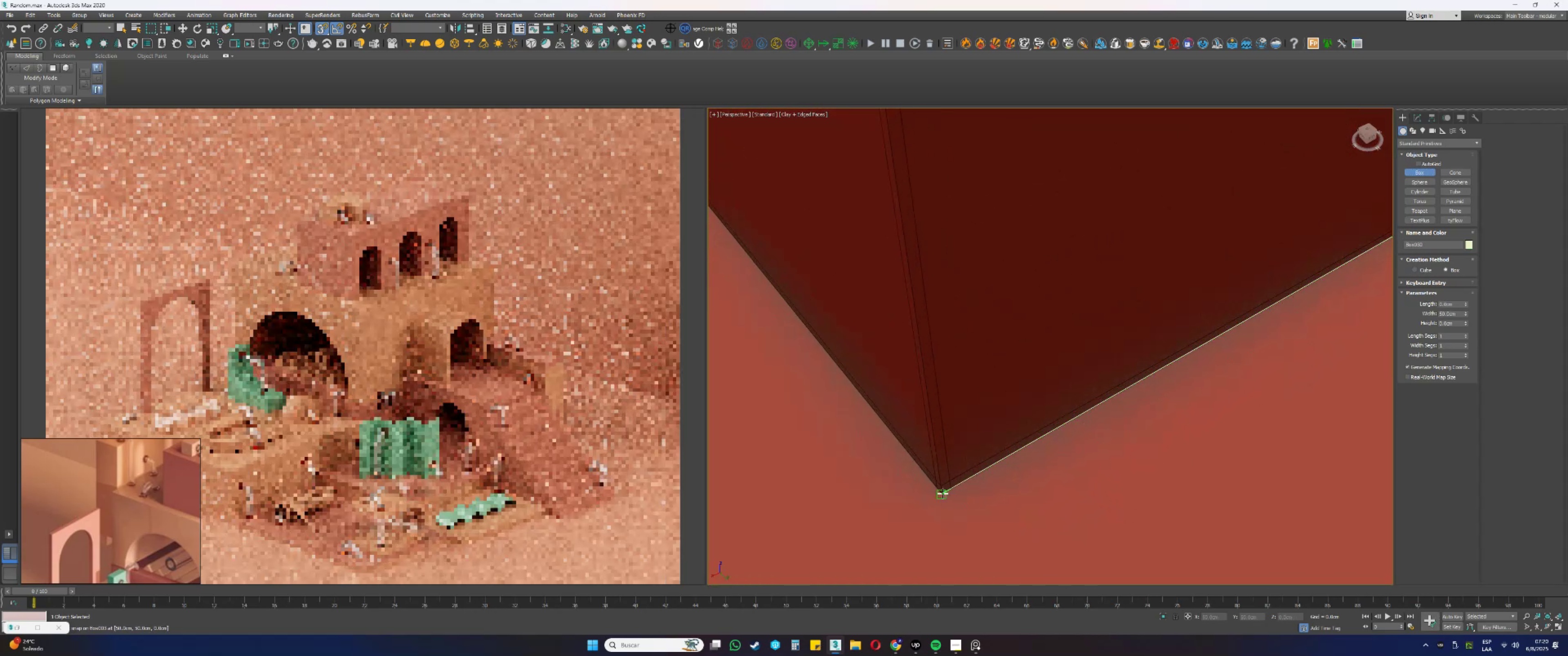 
type(ss)
 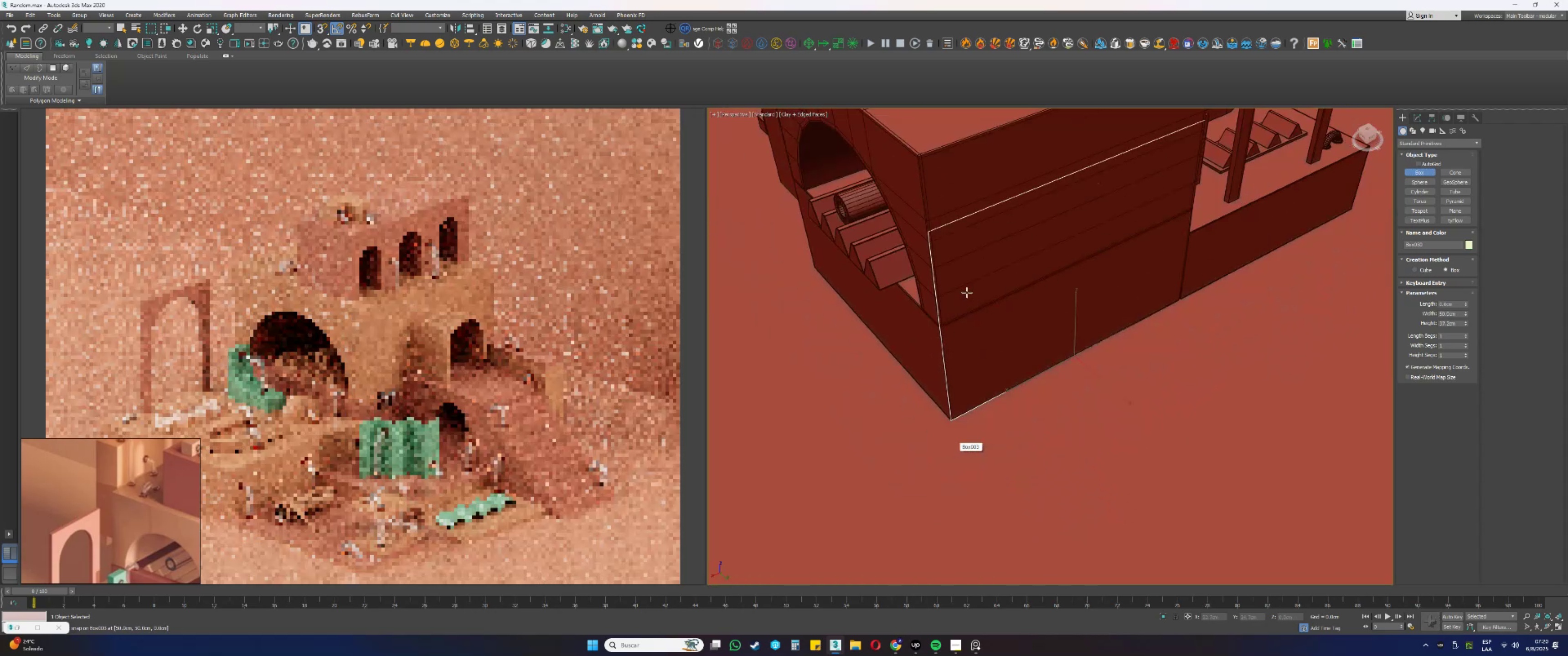 
scroll: coordinate [950, 346], scroll_direction: down, amount: 10.0
 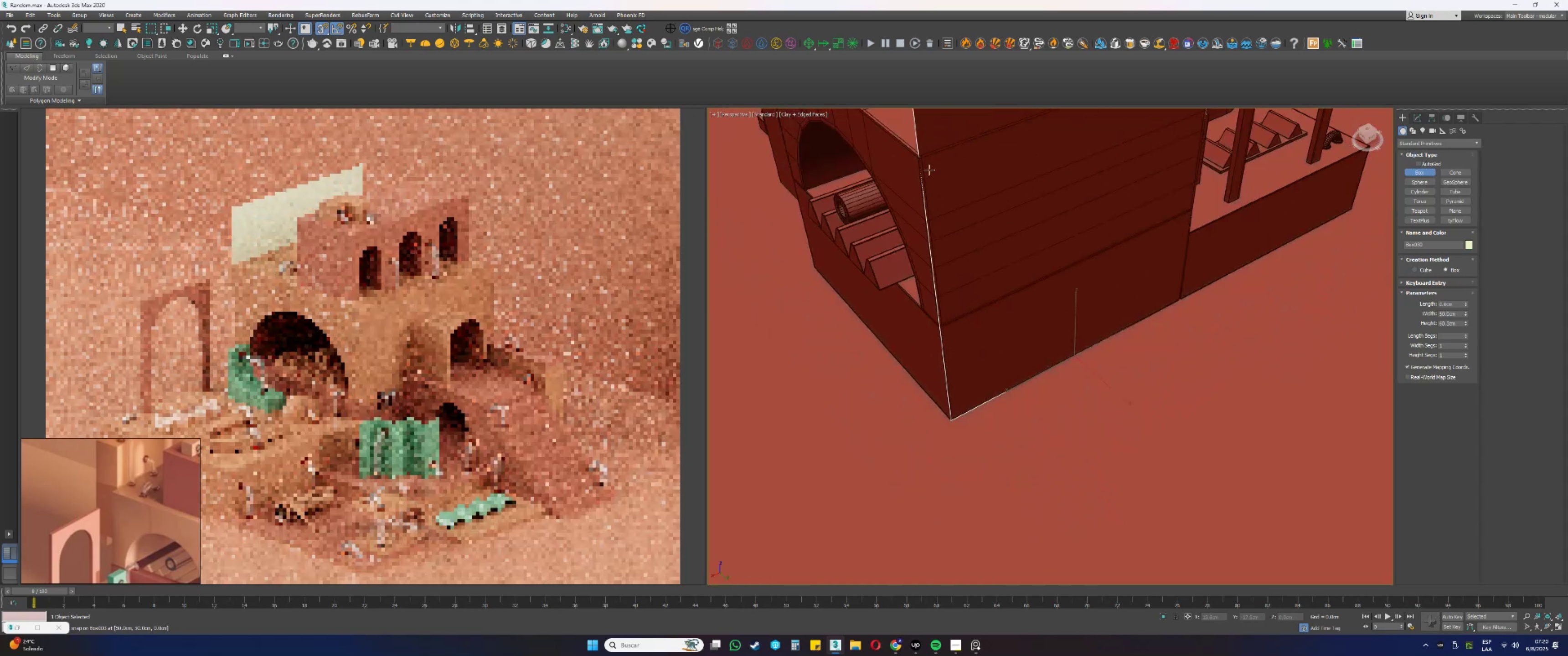 
left_click([934, 232])
 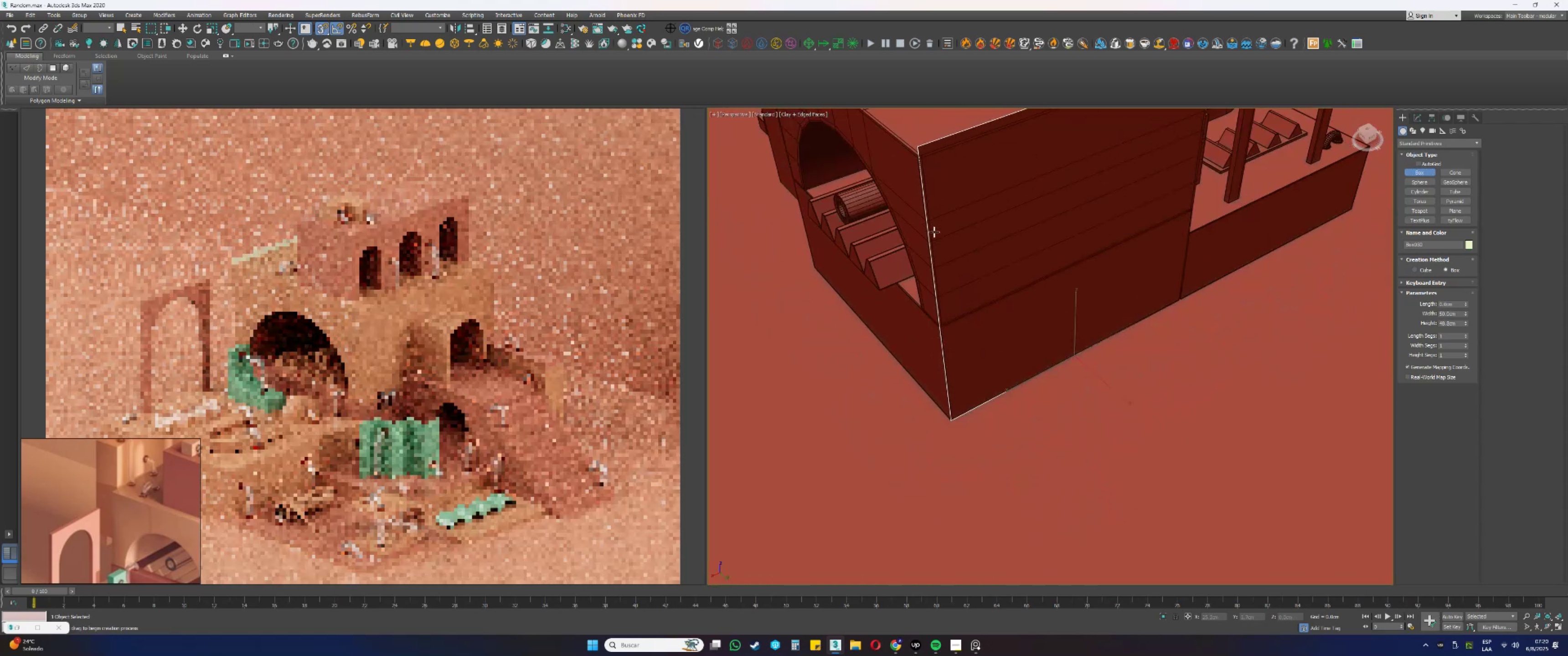 
right_click([934, 232])
 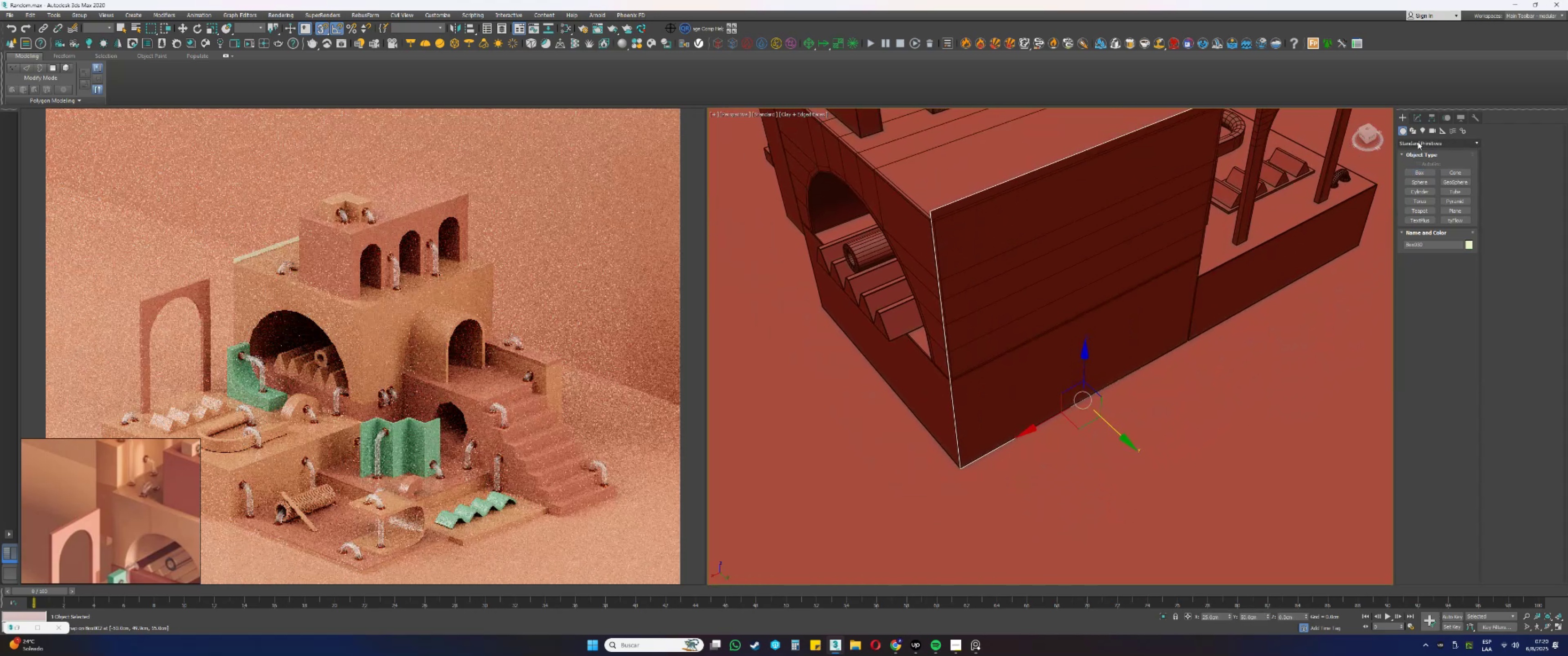 
left_click([1420, 120])
 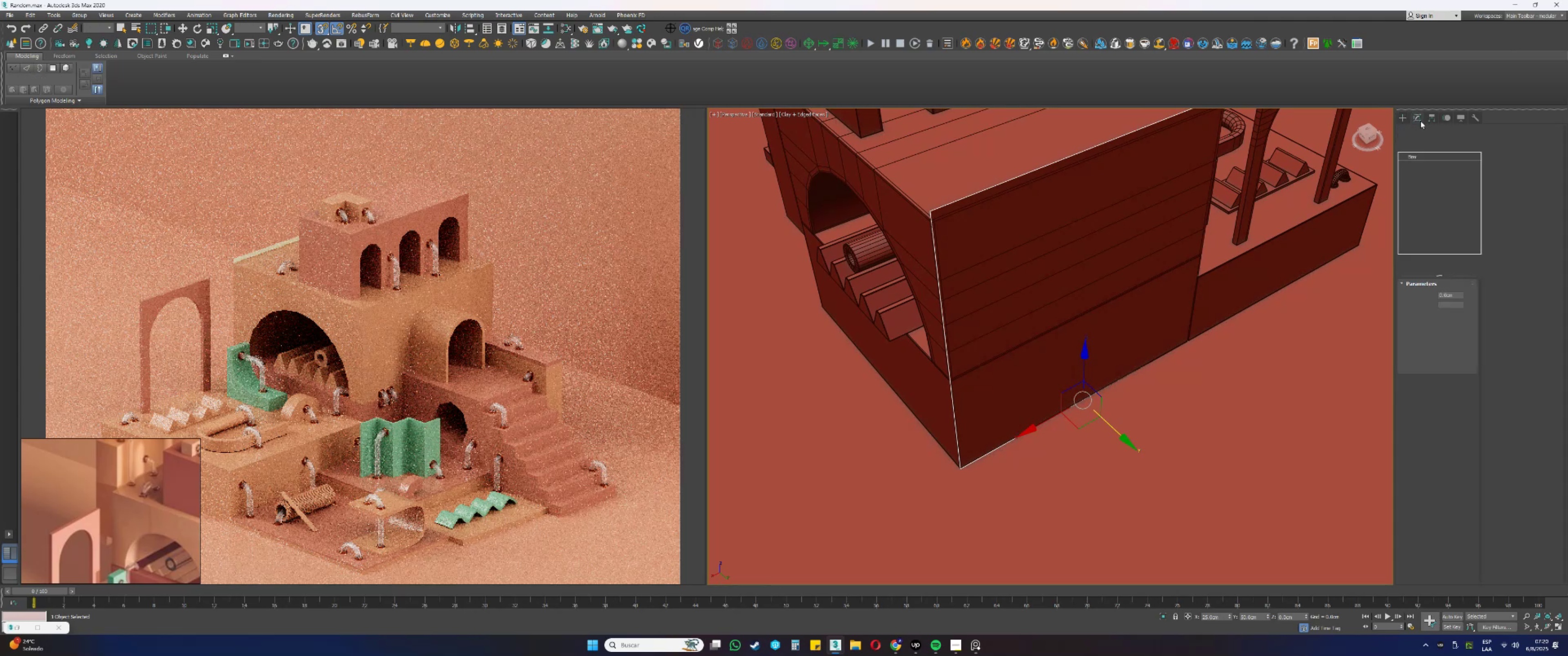 
key(S)
 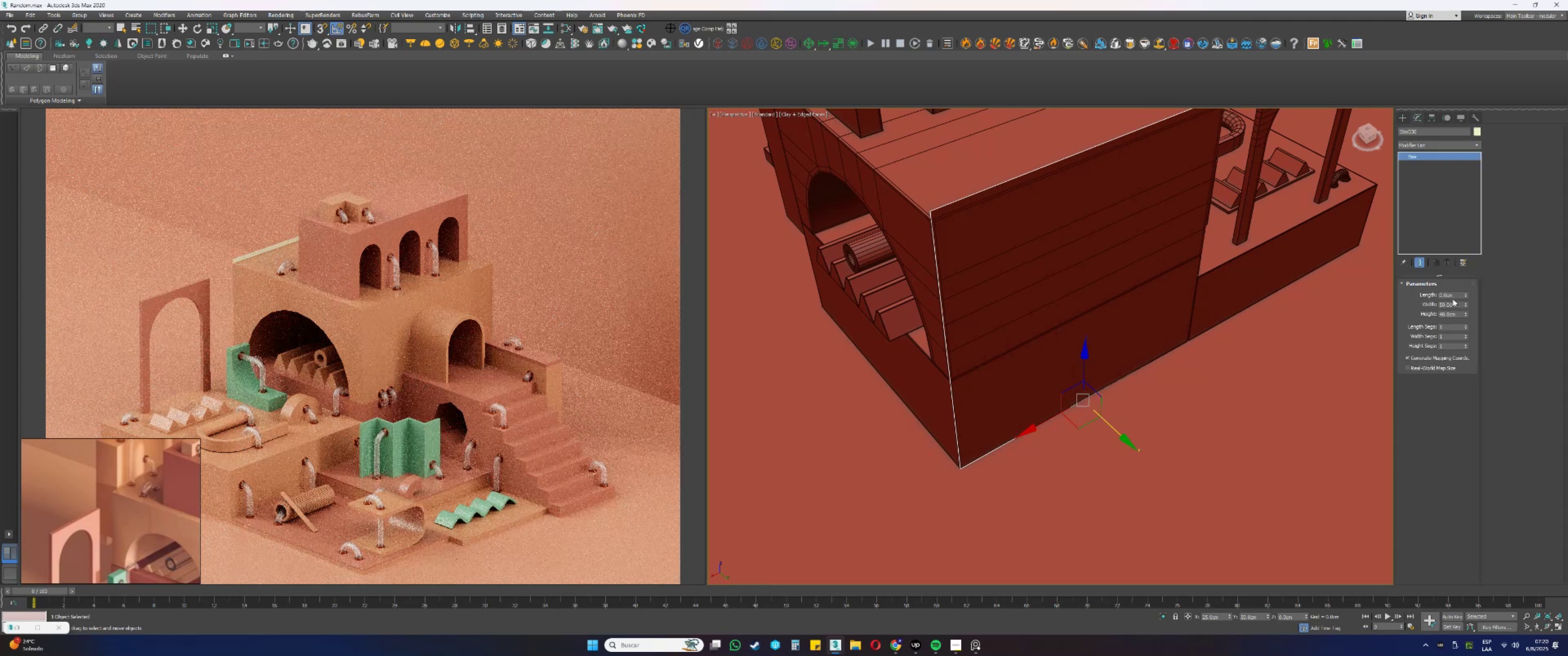 
left_click_drag(start_coordinate=[1455, 297], to_coordinate=[1411, 286])
 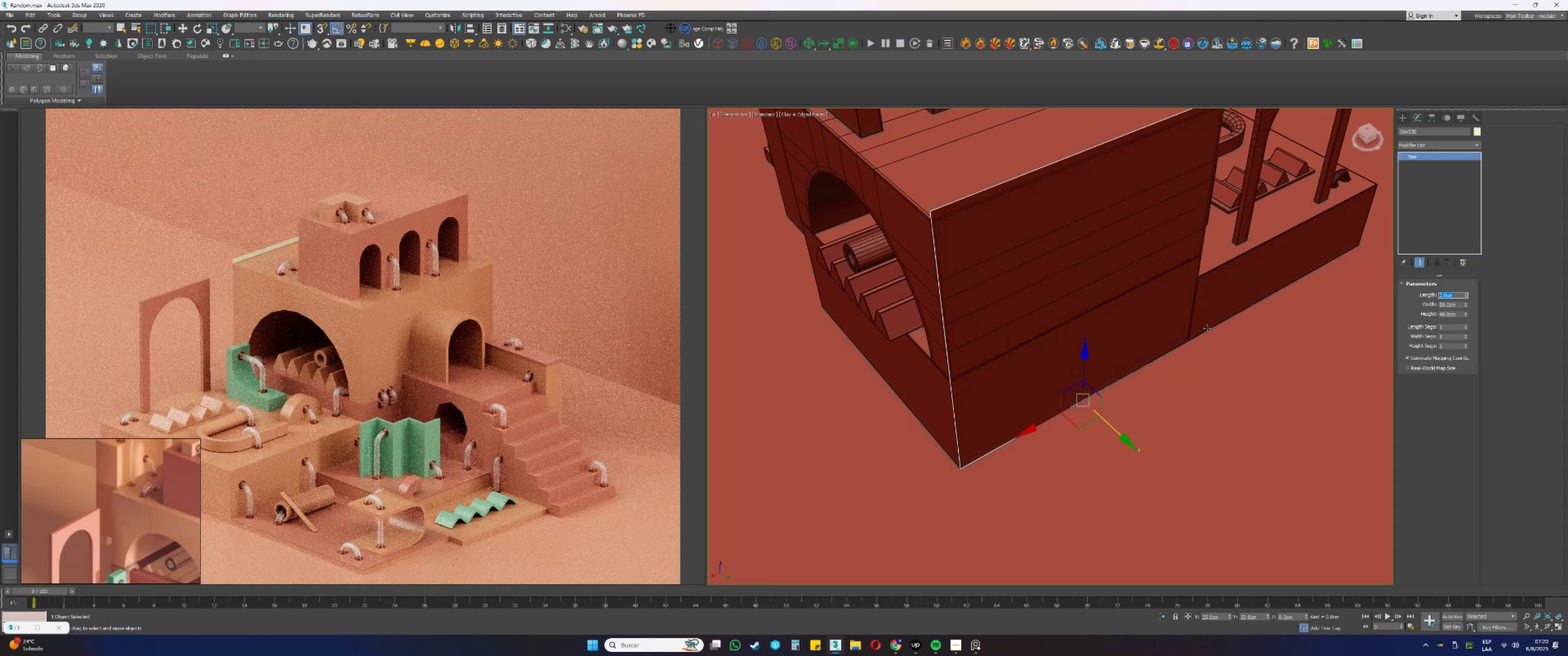 
key(Numpad1)
 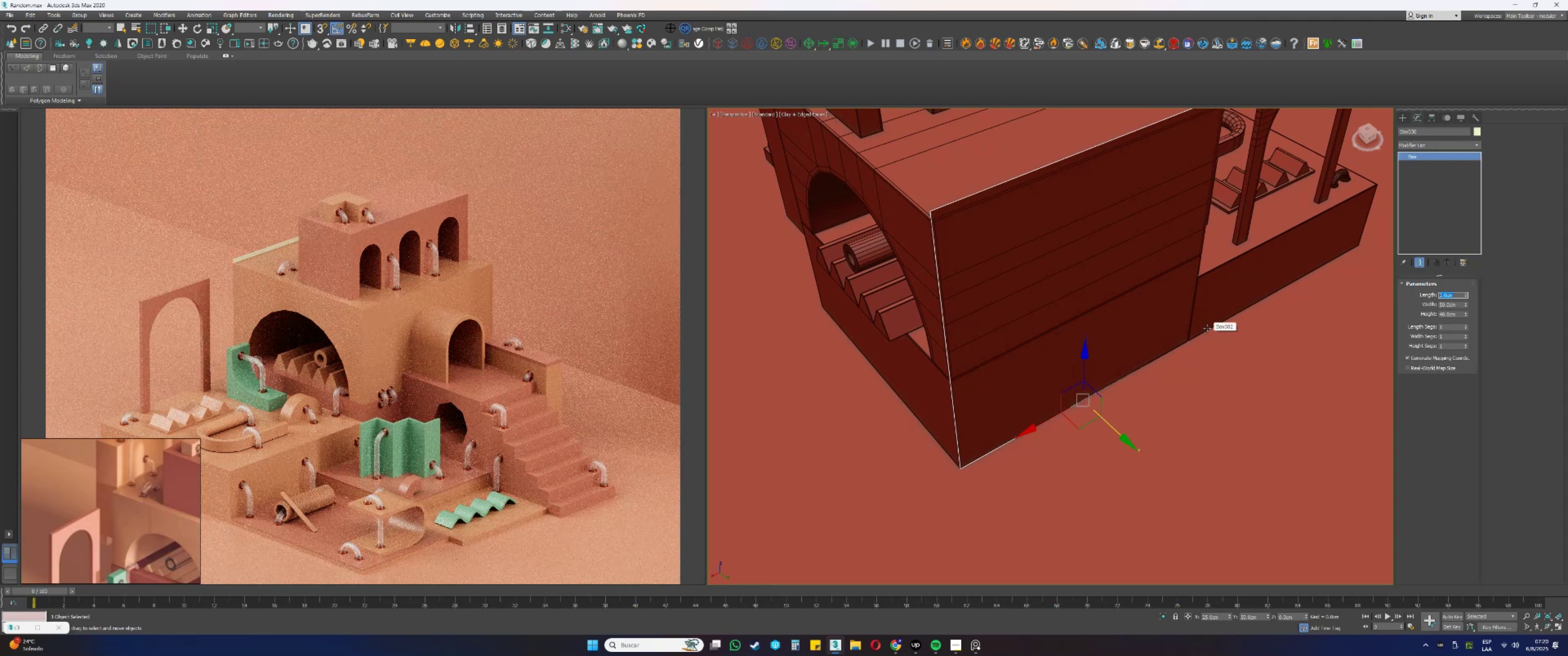 
key(Numpad5)
 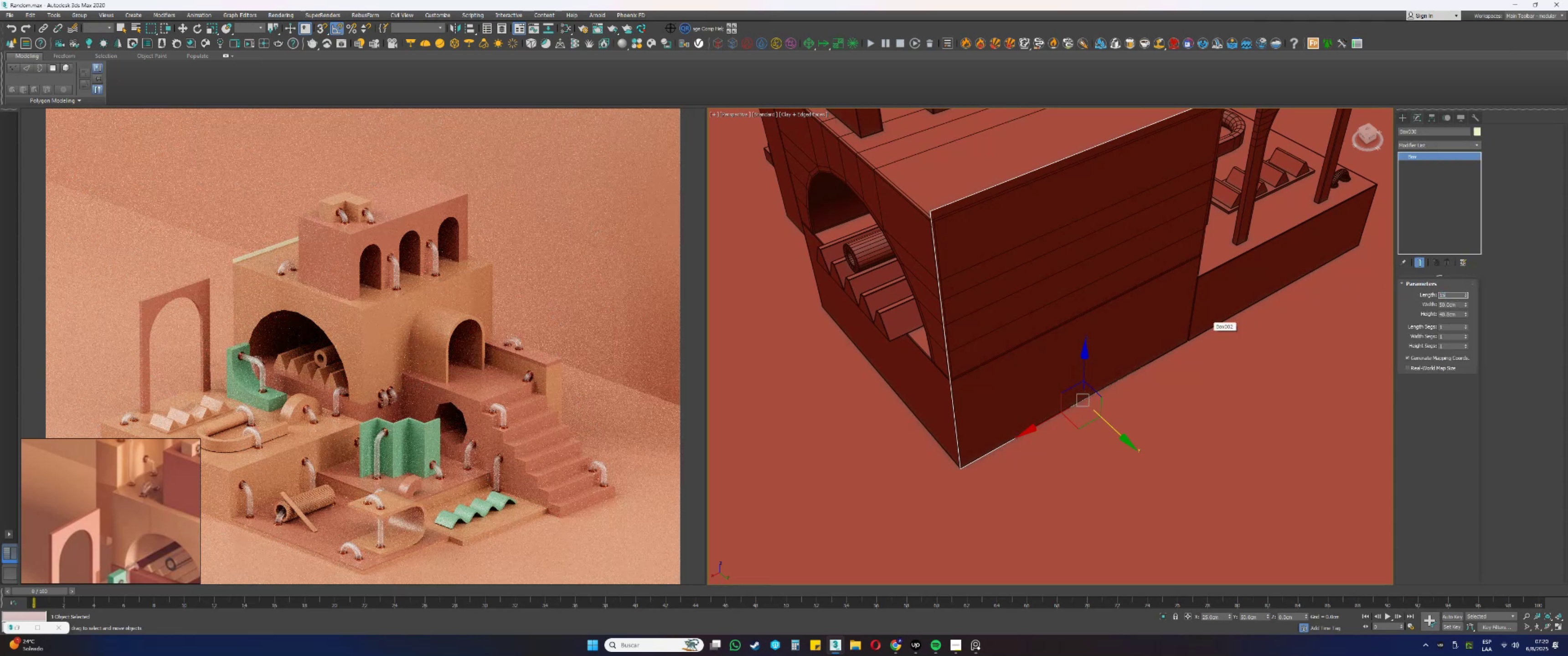 
key(NumpadEnter)
 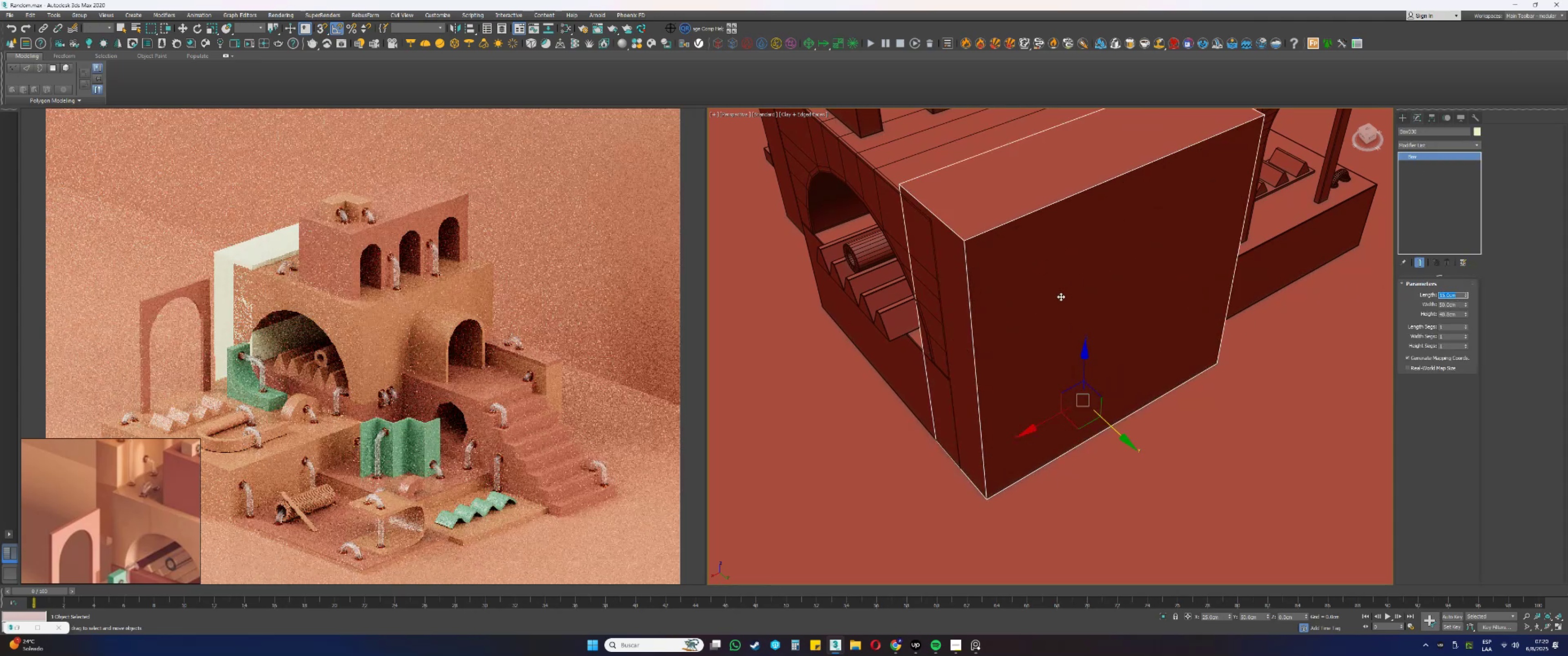 
key(Numpad1)
 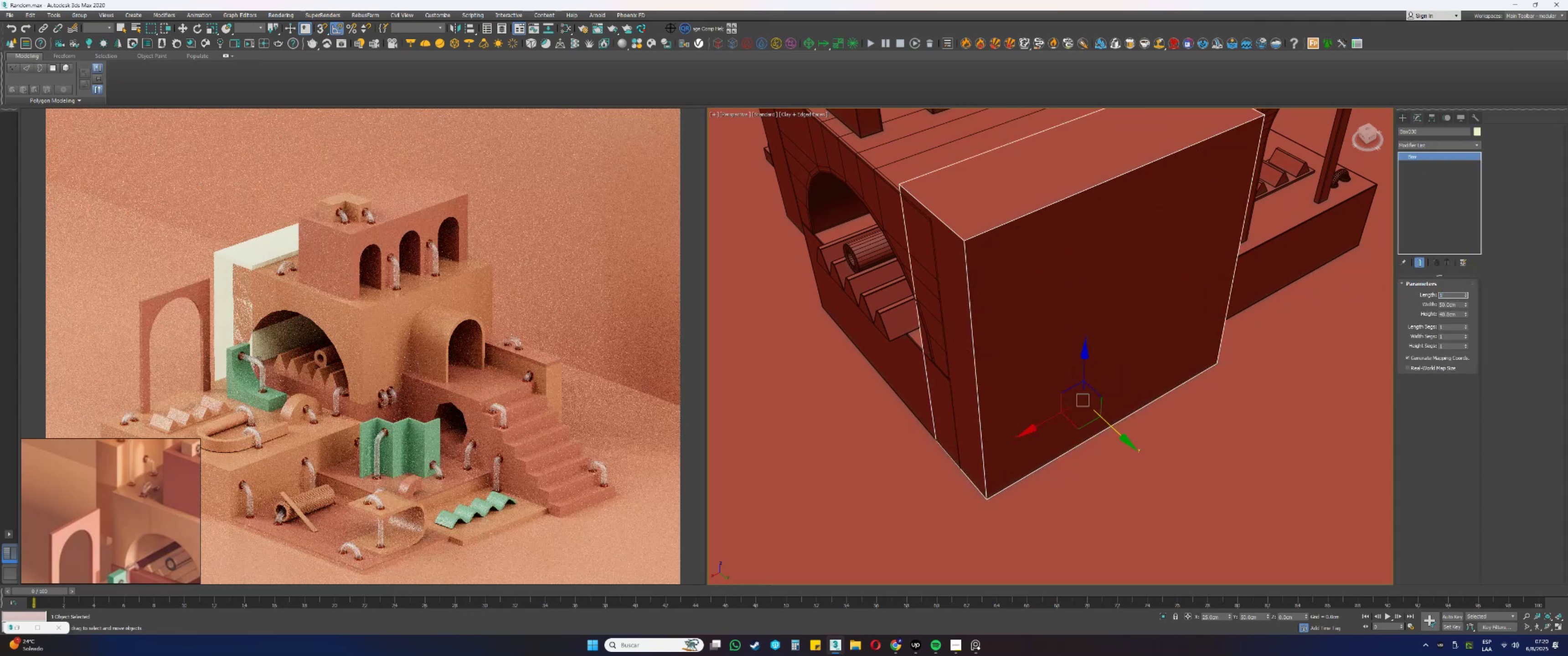 
key(Numpad0)
 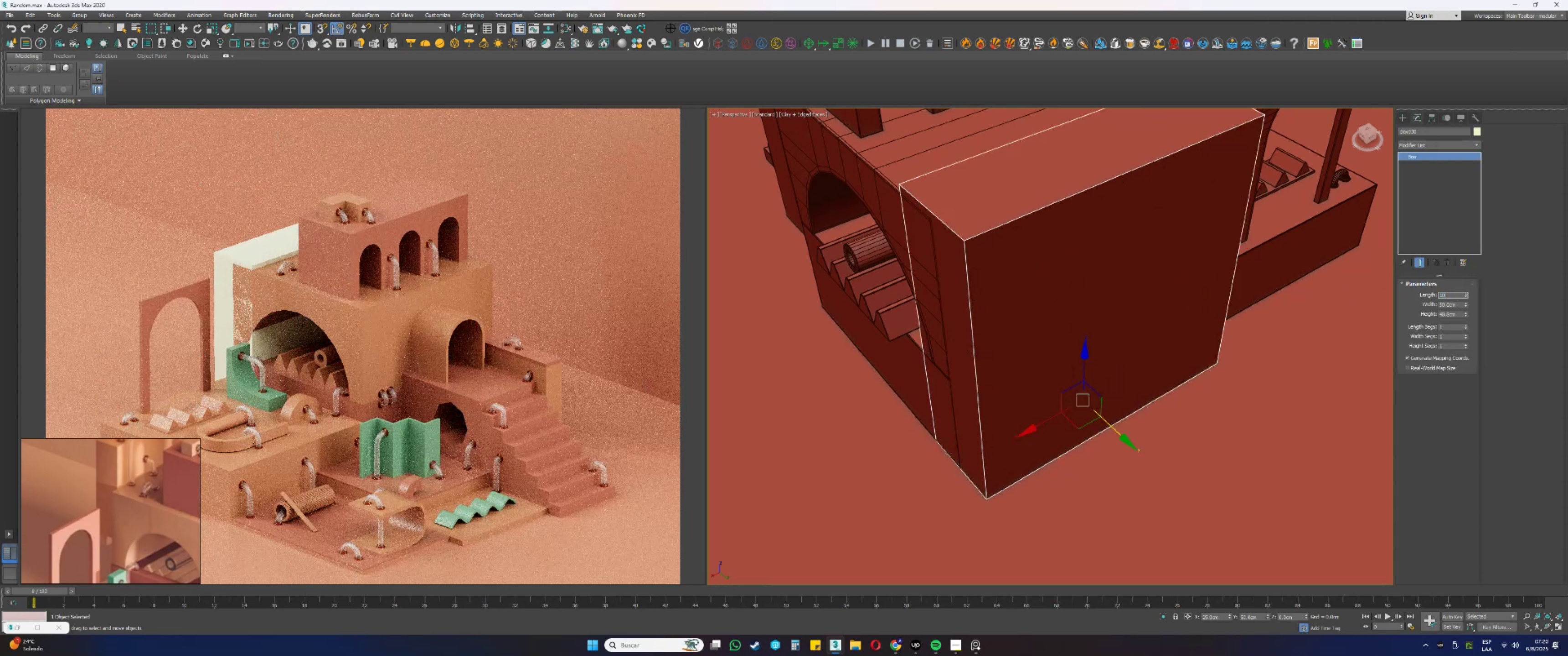 
key(NumpadEnter)
 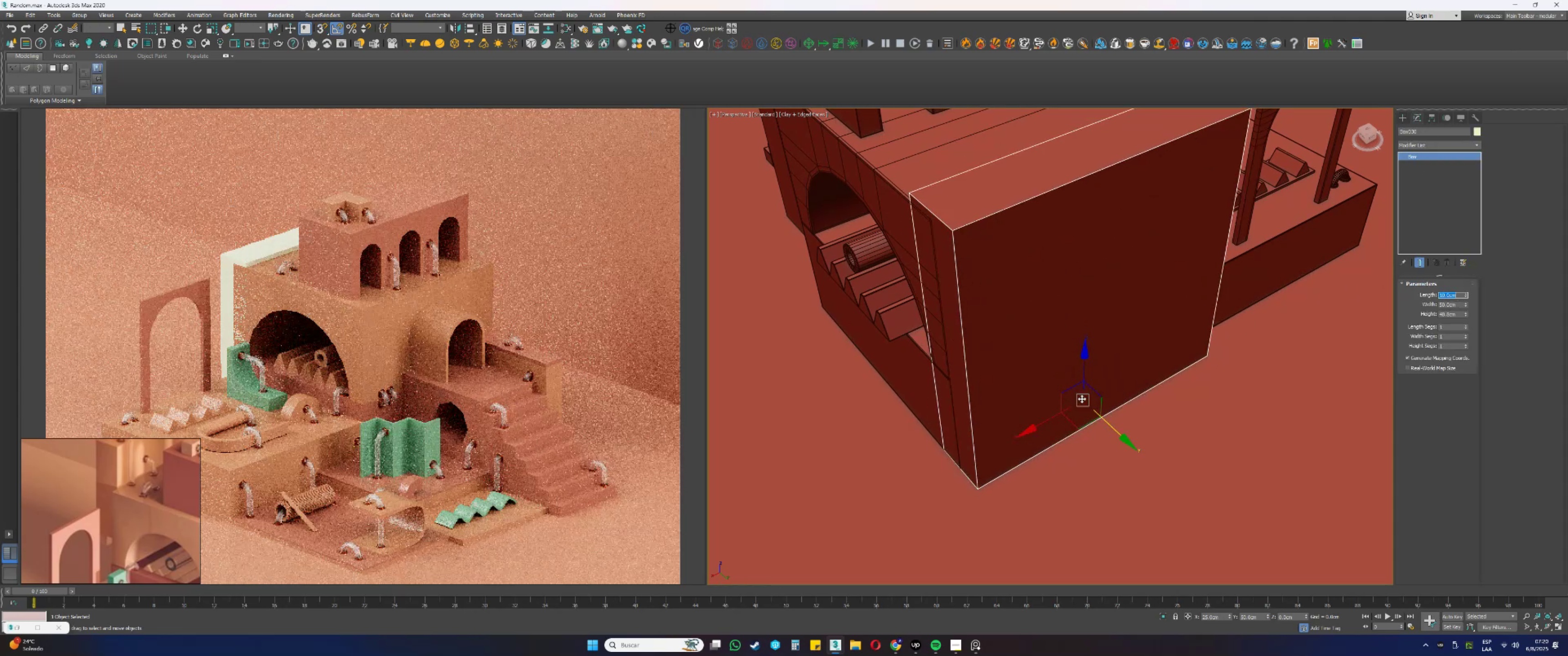 
left_click_drag(start_coordinate=[1104, 421], to_coordinate=[1138, 434])
 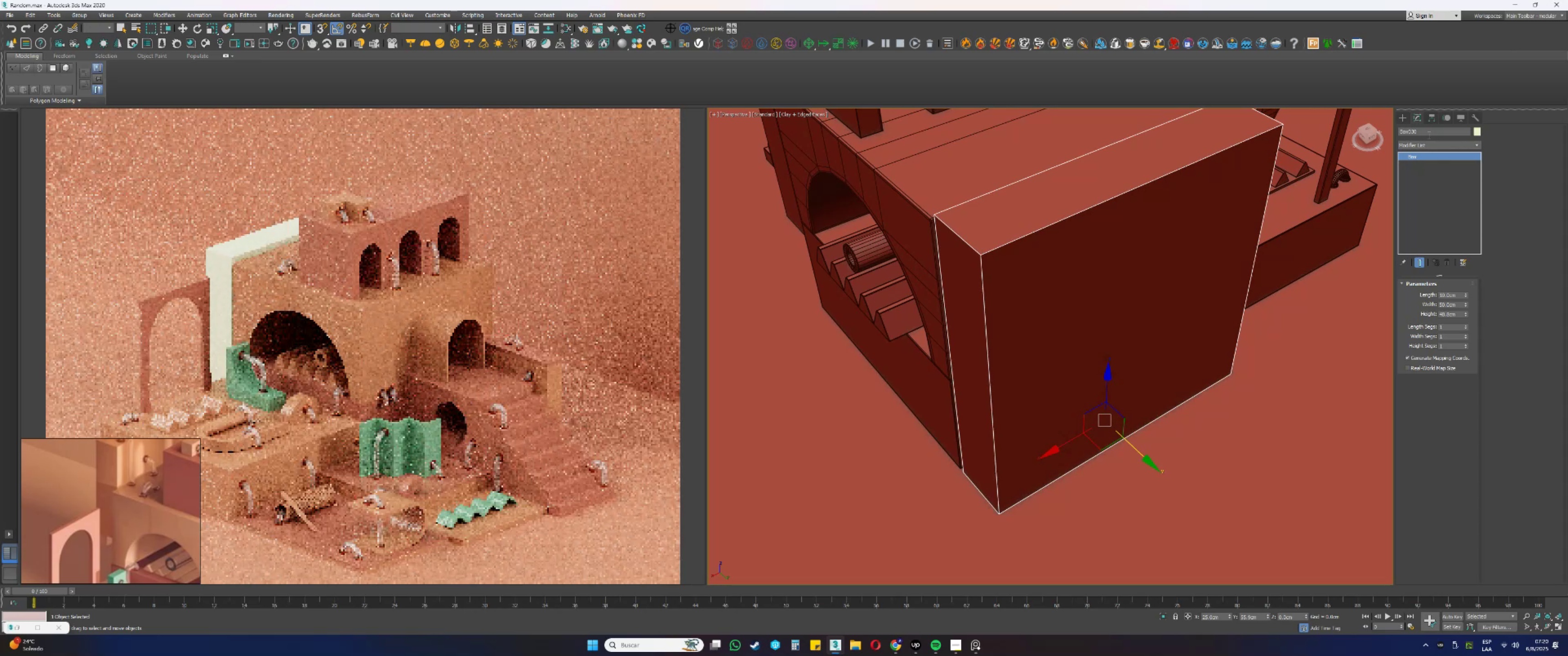 
left_click([1434, 118])
 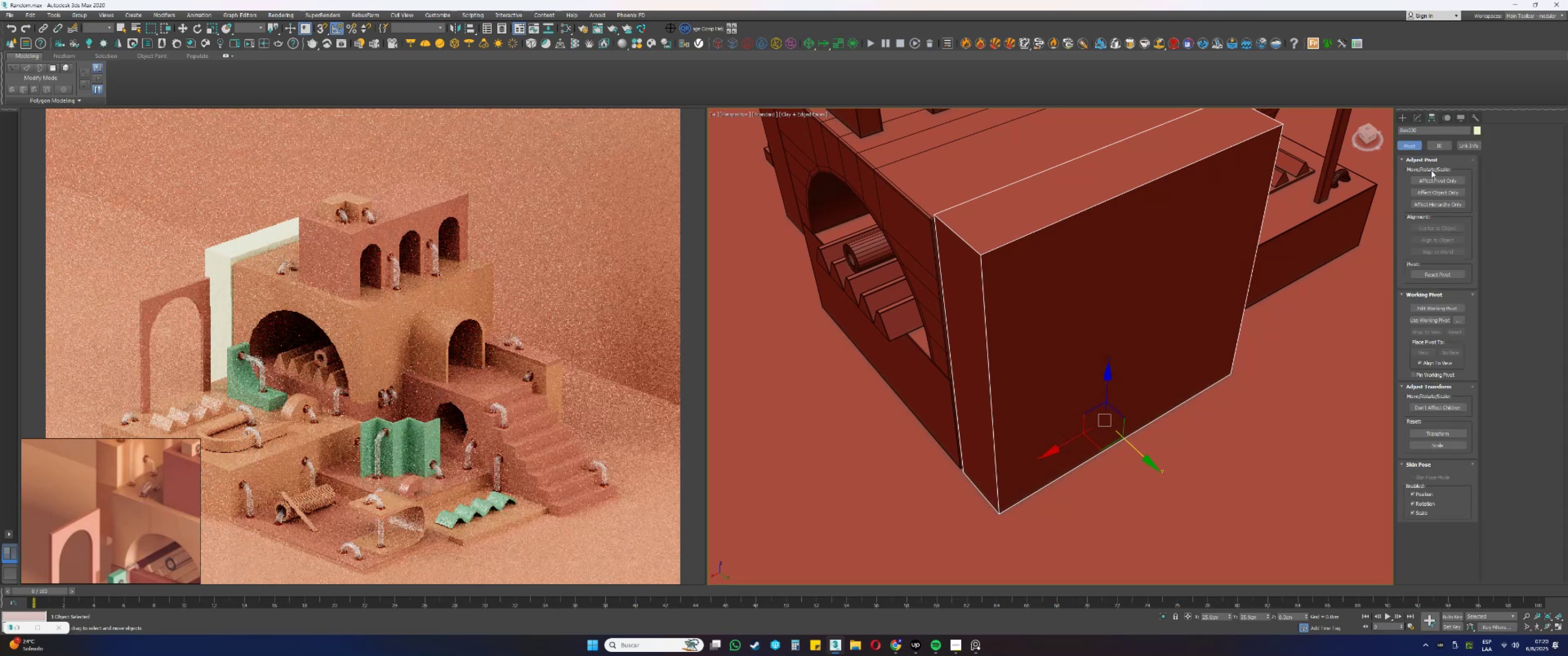 
left_click([1432, 182])
 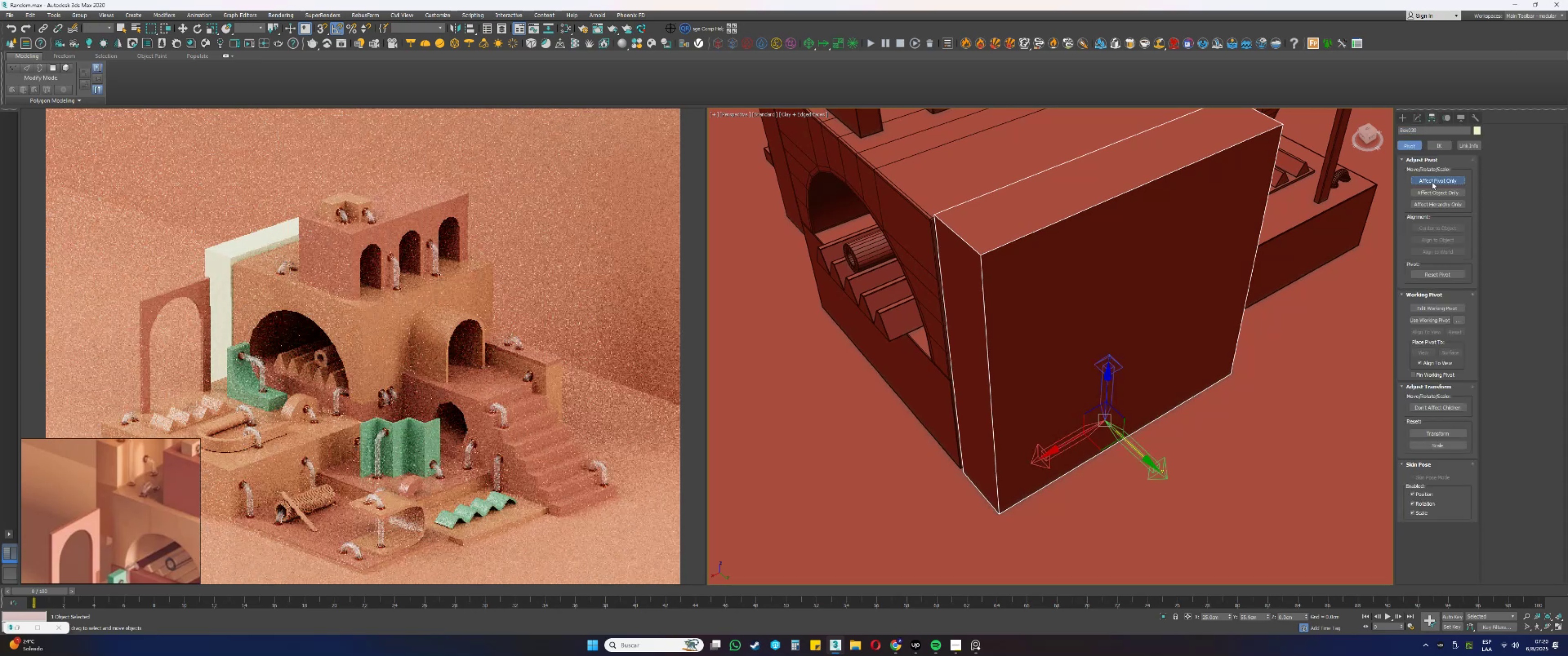 
hold_key(key=AltLeft, duration=0.35)
 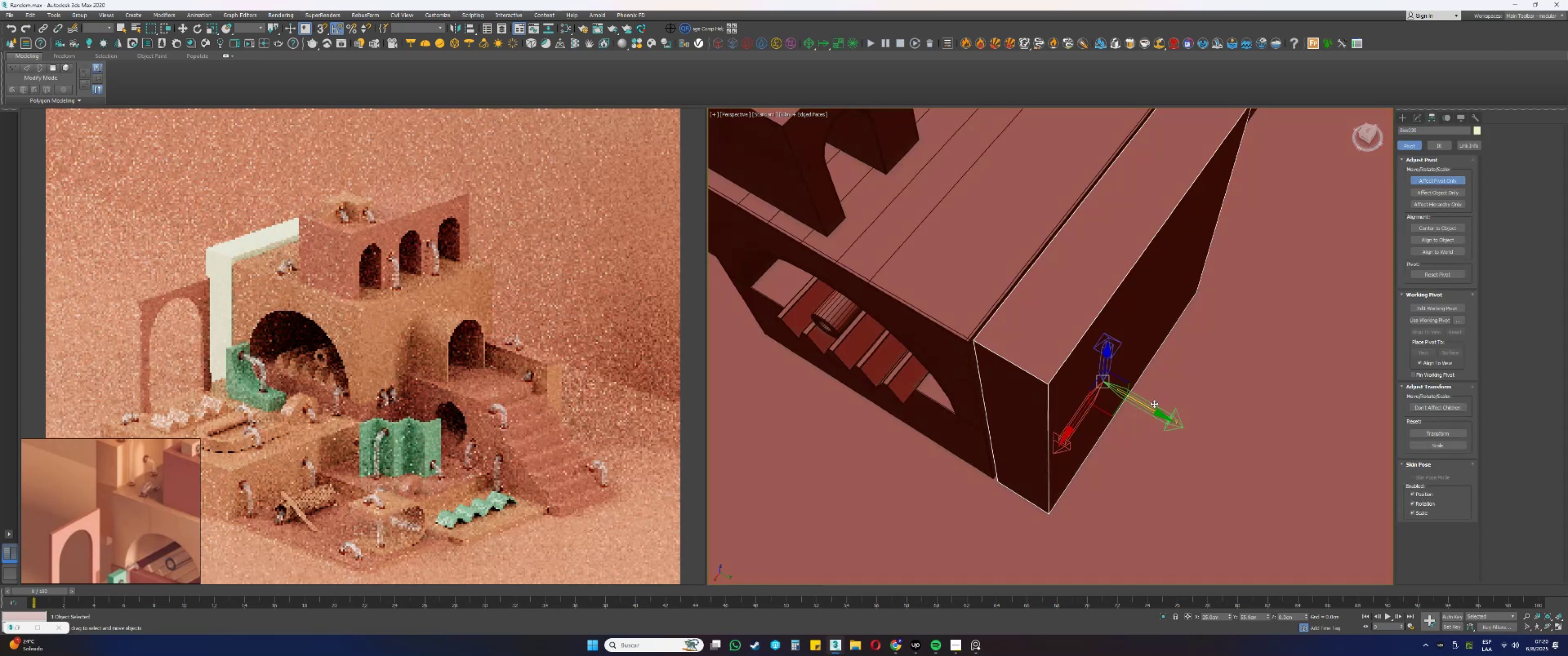 
key(S)
 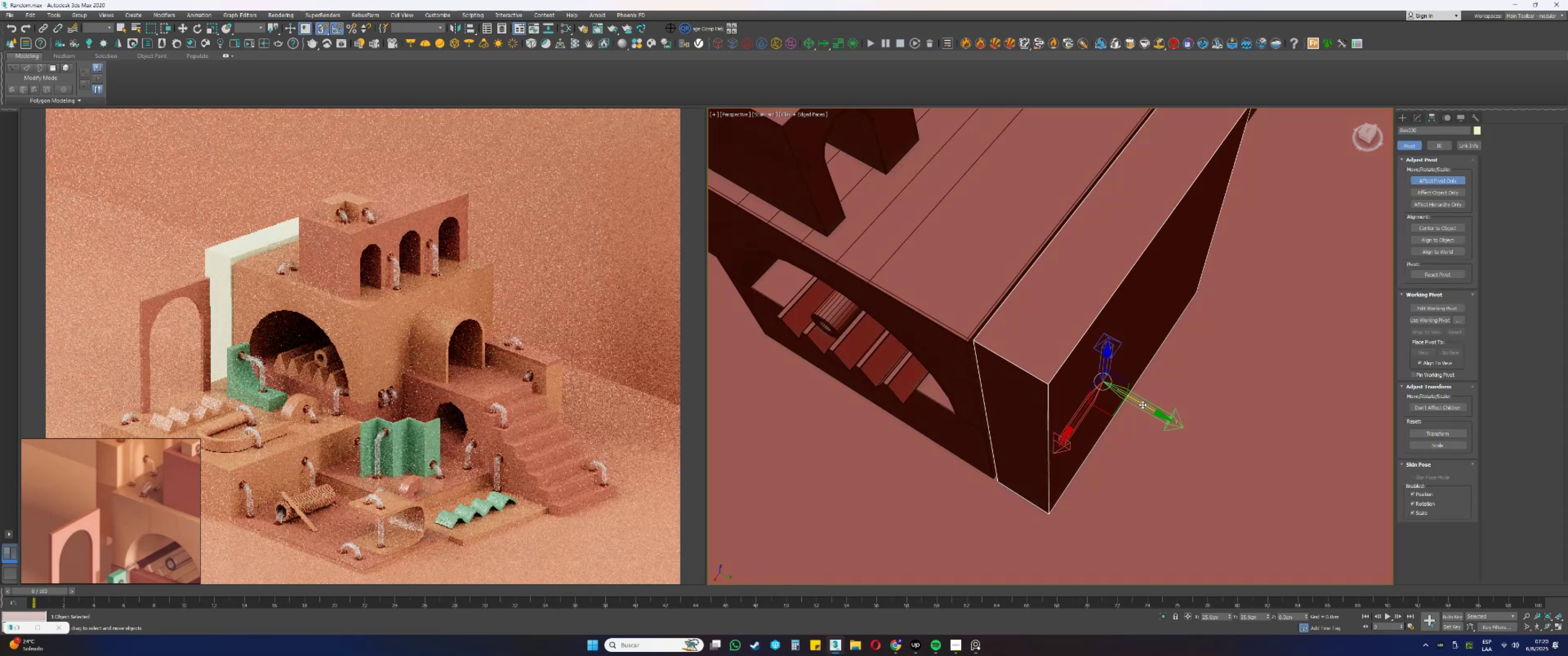 
left_click_drag(start_coordinate=[1142, 405], to_coordinate=[1000, 486])
 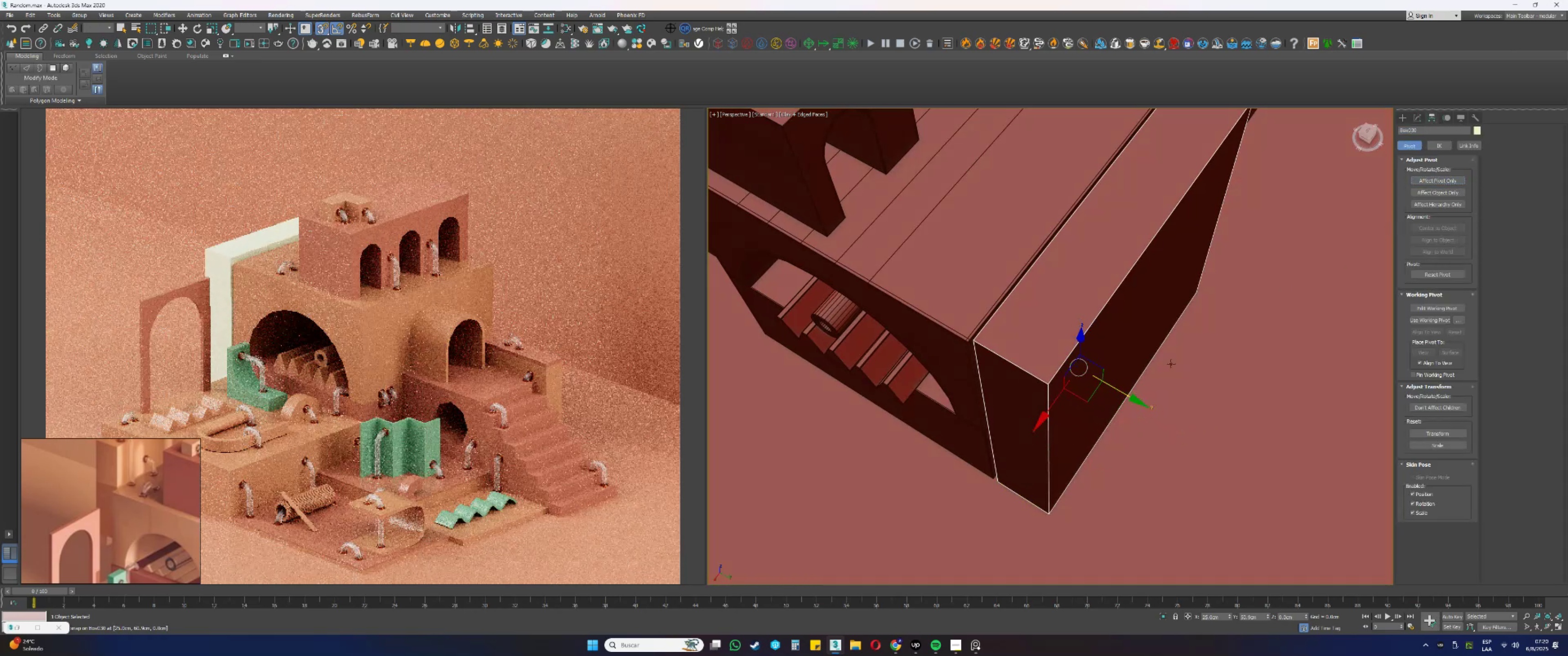 
scroll: coordinate [1090, 390], scroll_direction: up, amount: 2.0
 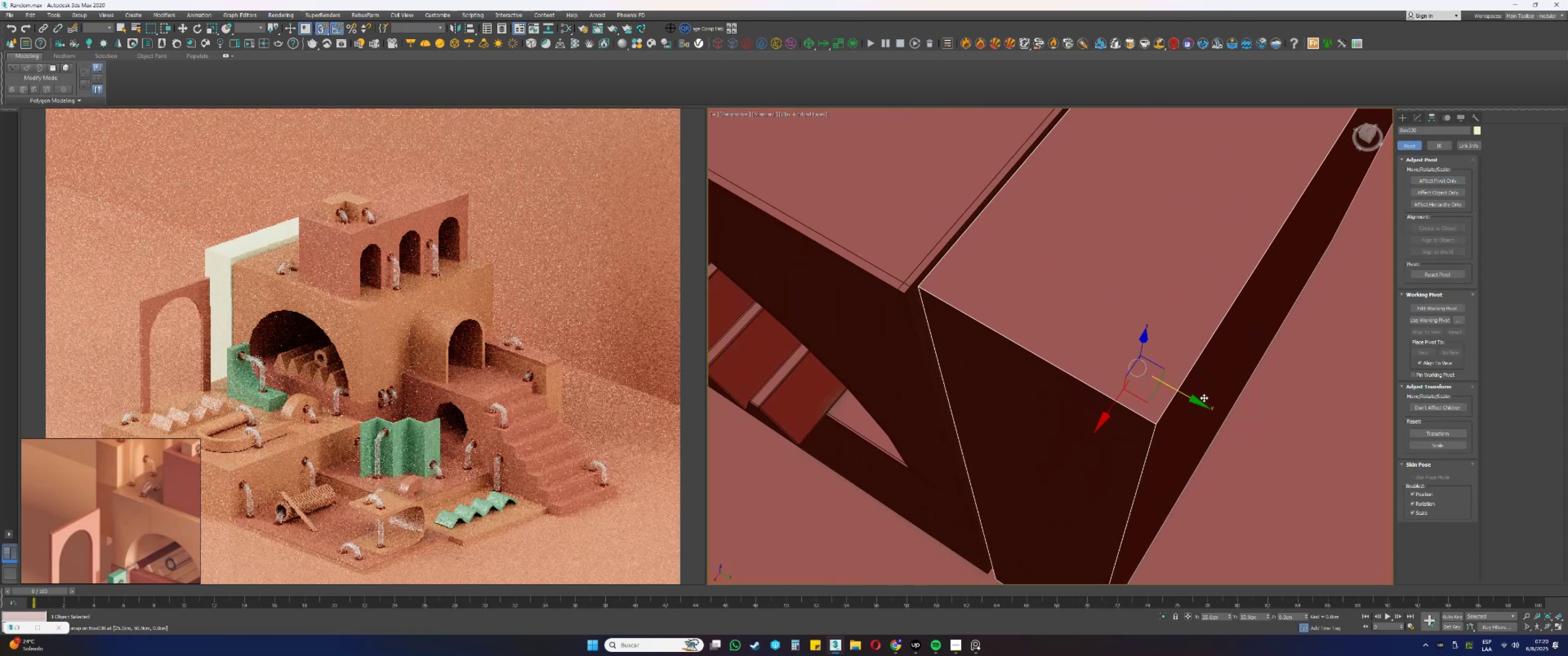 
left_click_drag(start_coordinate=[1186, 395], to_coordinate=[904, 295])
 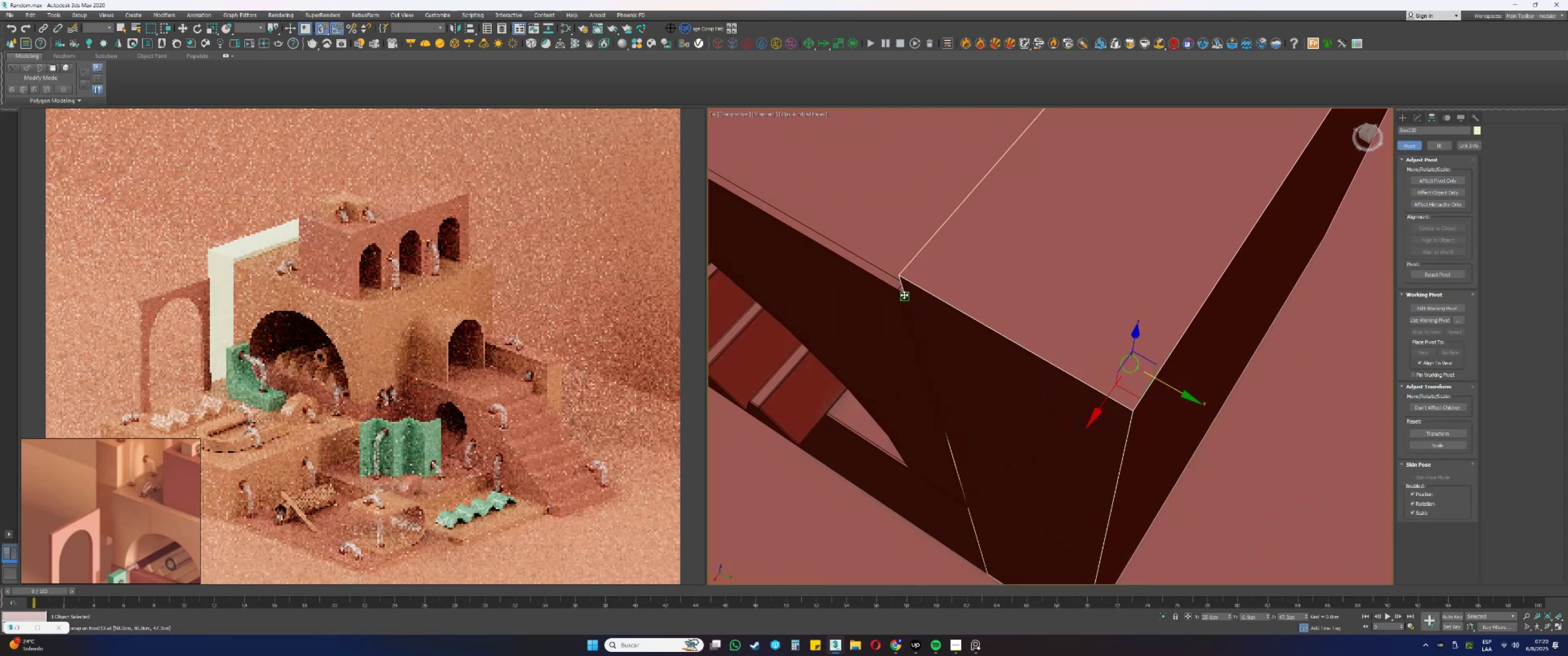 
key(S)
 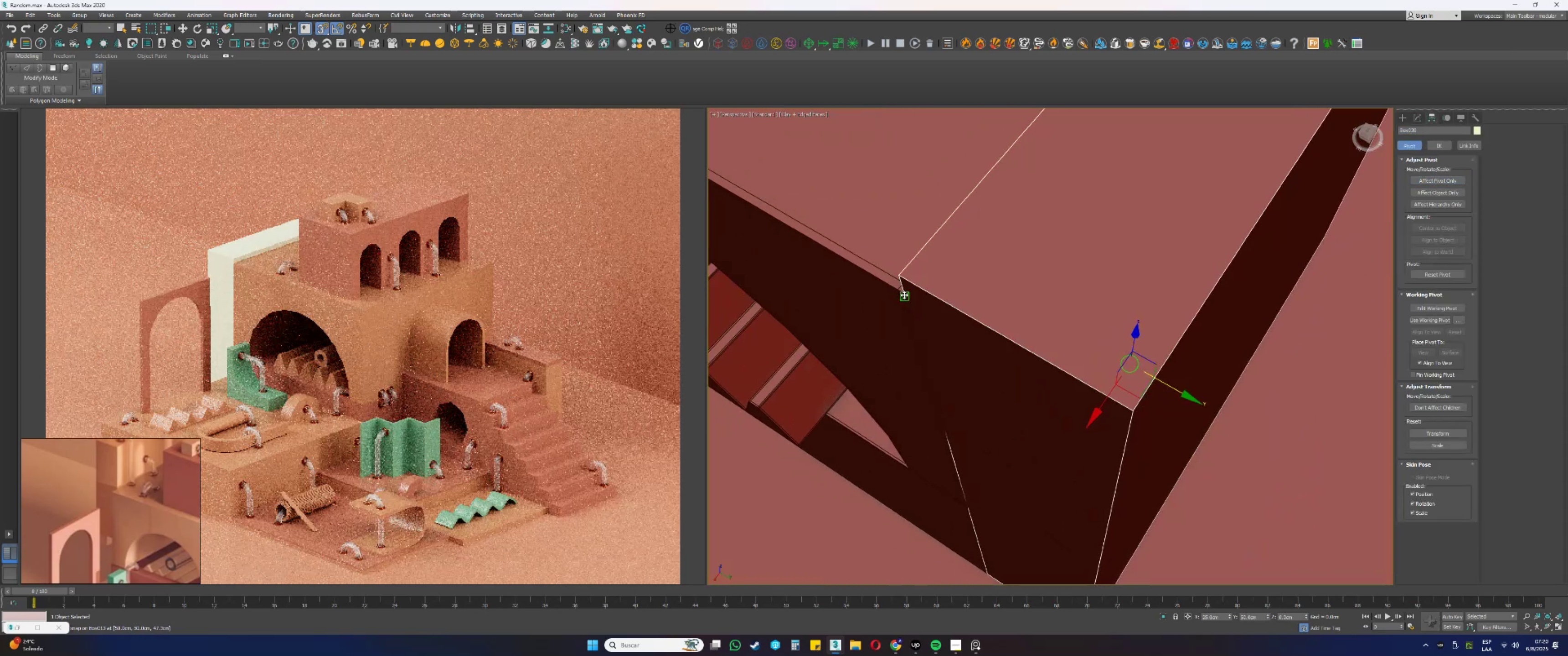 
hold_key(key=AltLeft, duration=0.49)
 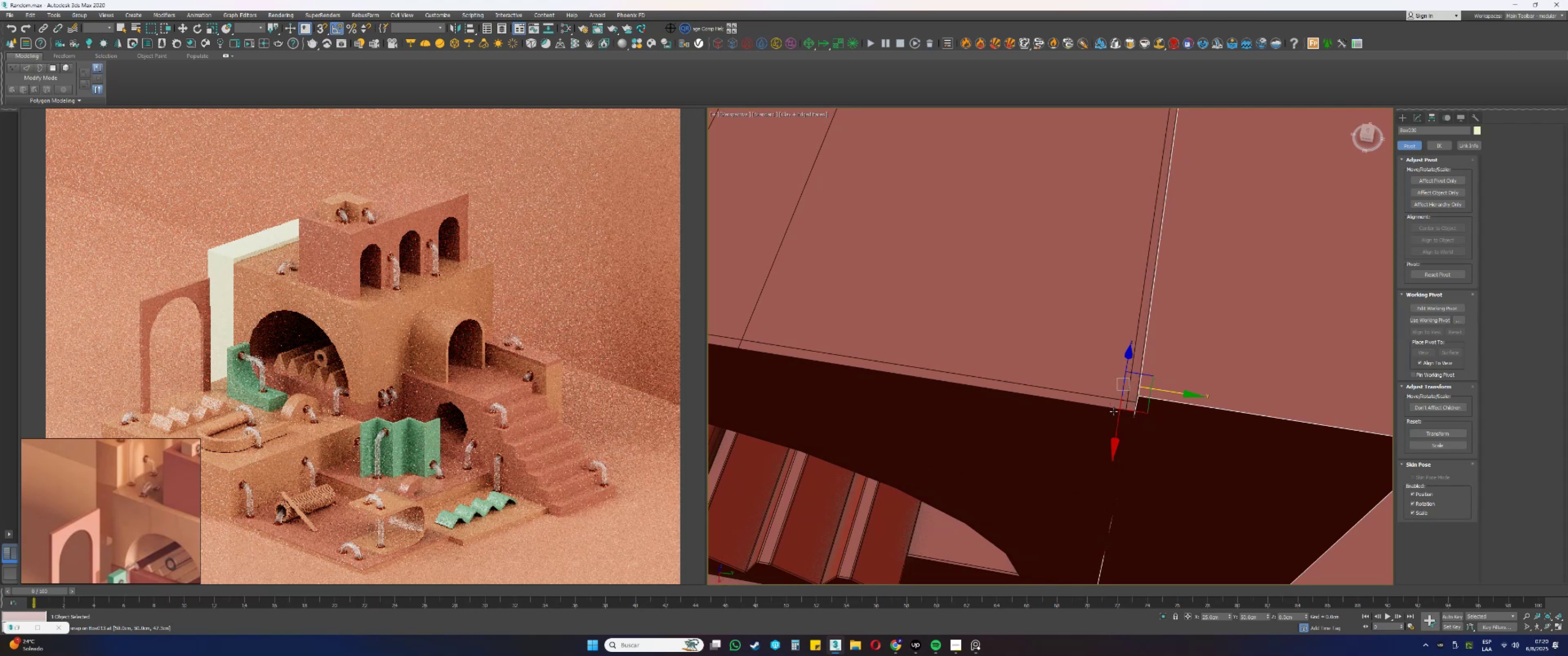 
scroll: coordinate [1136, 415], scroll_direction: up, amount: 4.0
 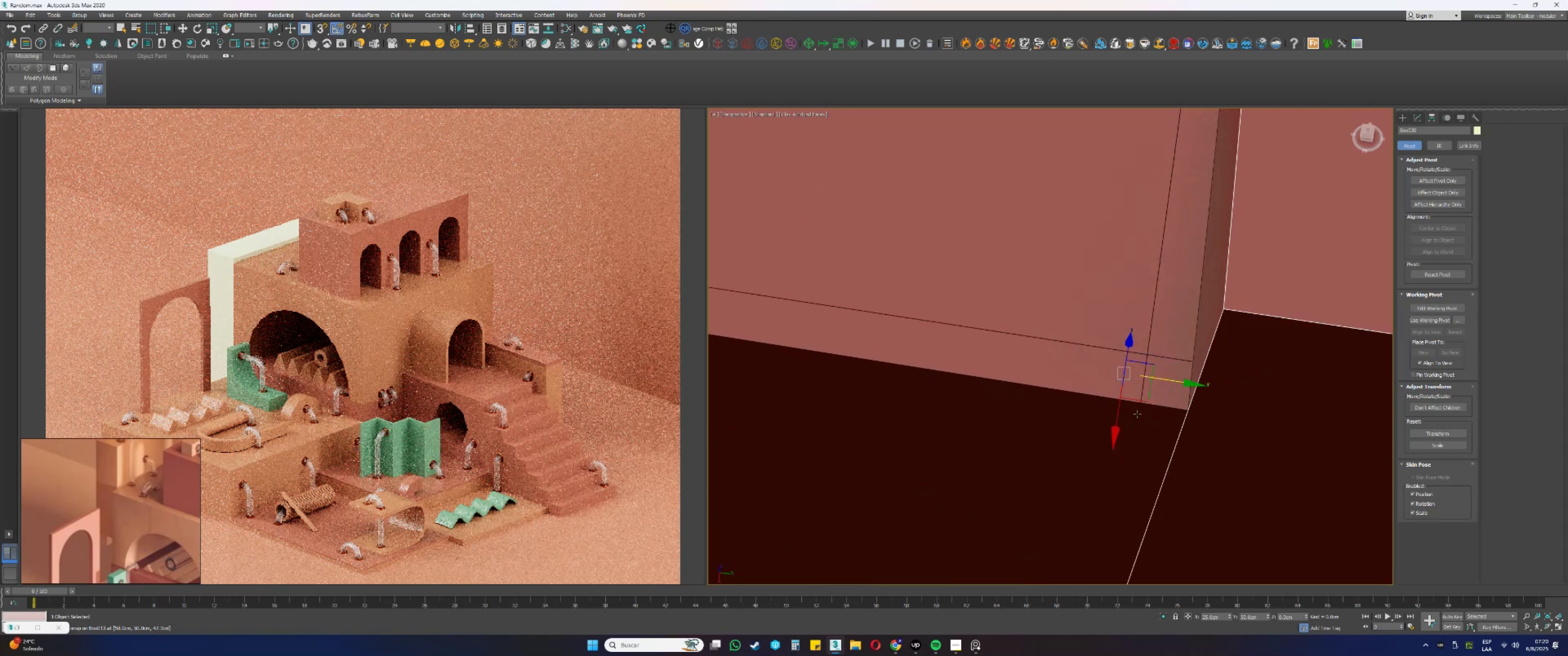 
scroll: coordinate [1160, 392], scroll_direction: down, amount: 3.0
 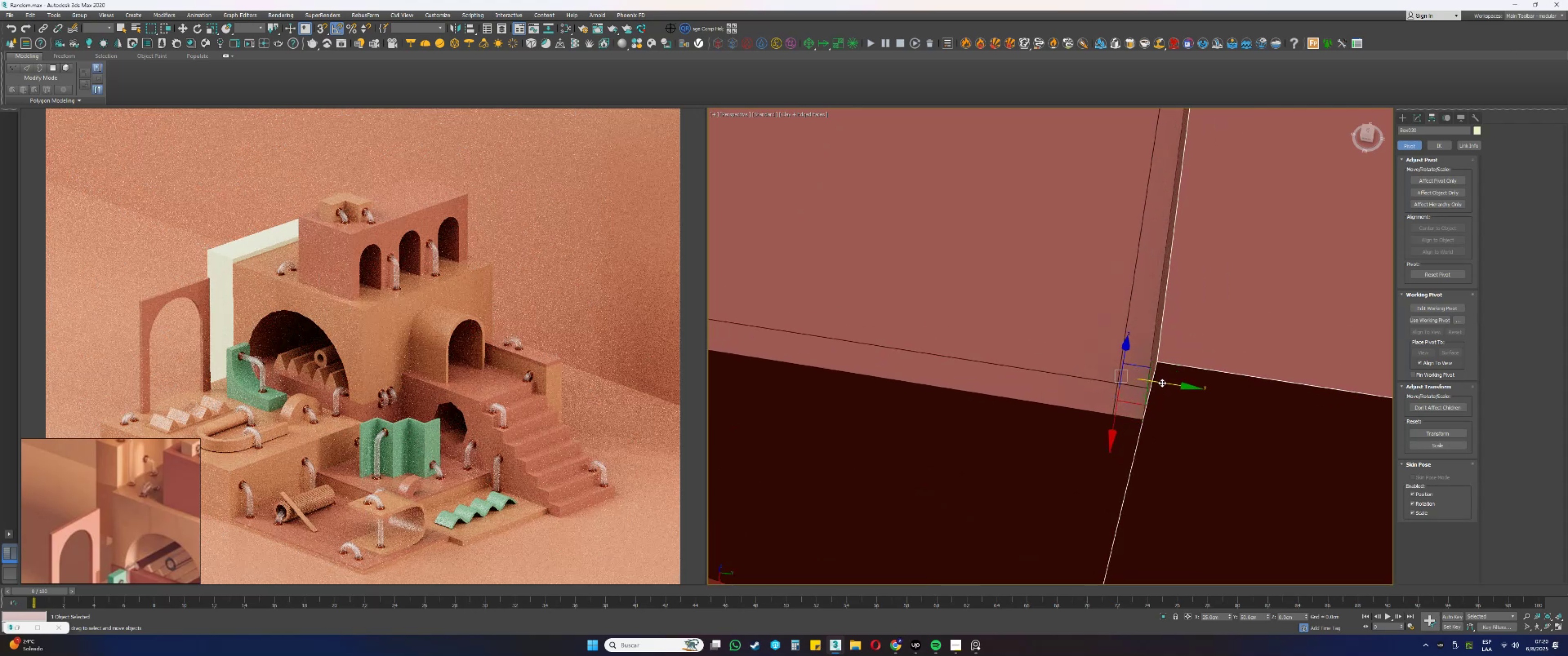 
left_click_drag(start_coordinate=[1161, 382], to_coordinate=[1143, 418])
 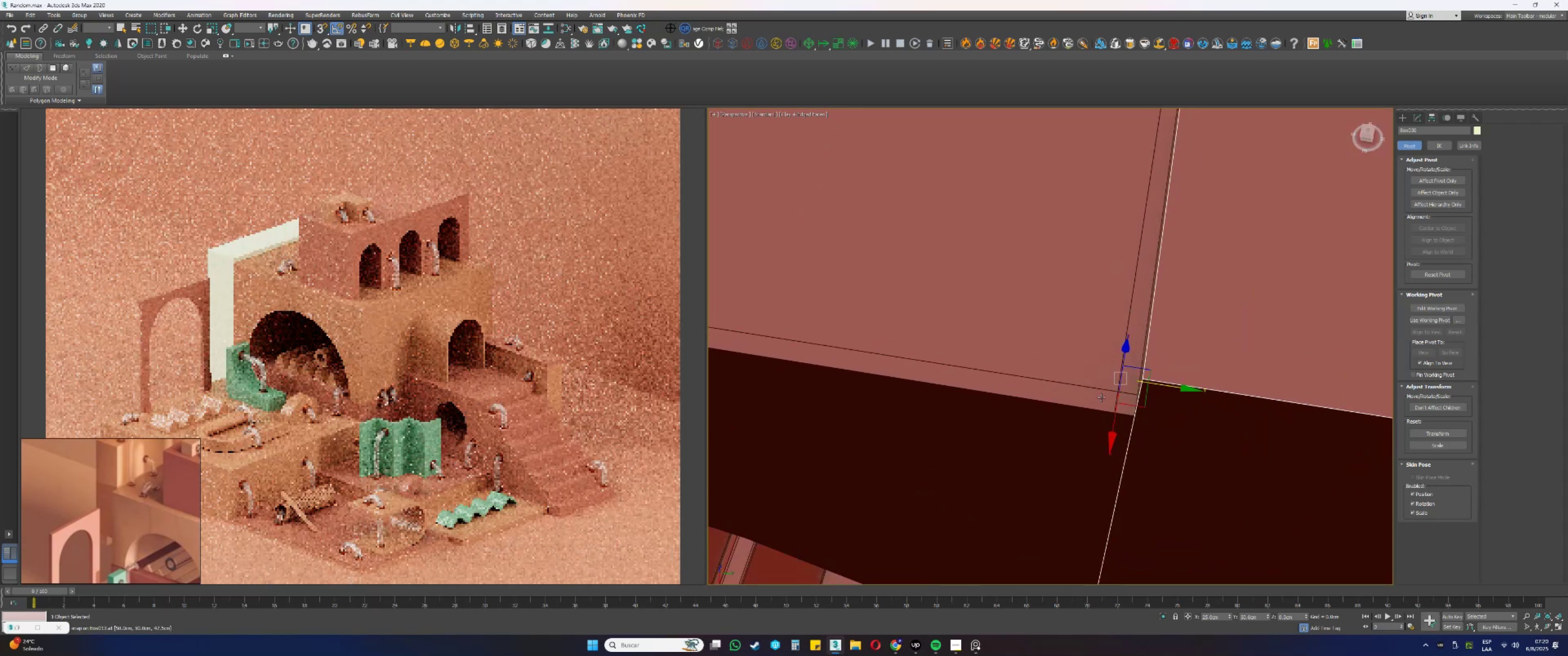 
type(ss)
 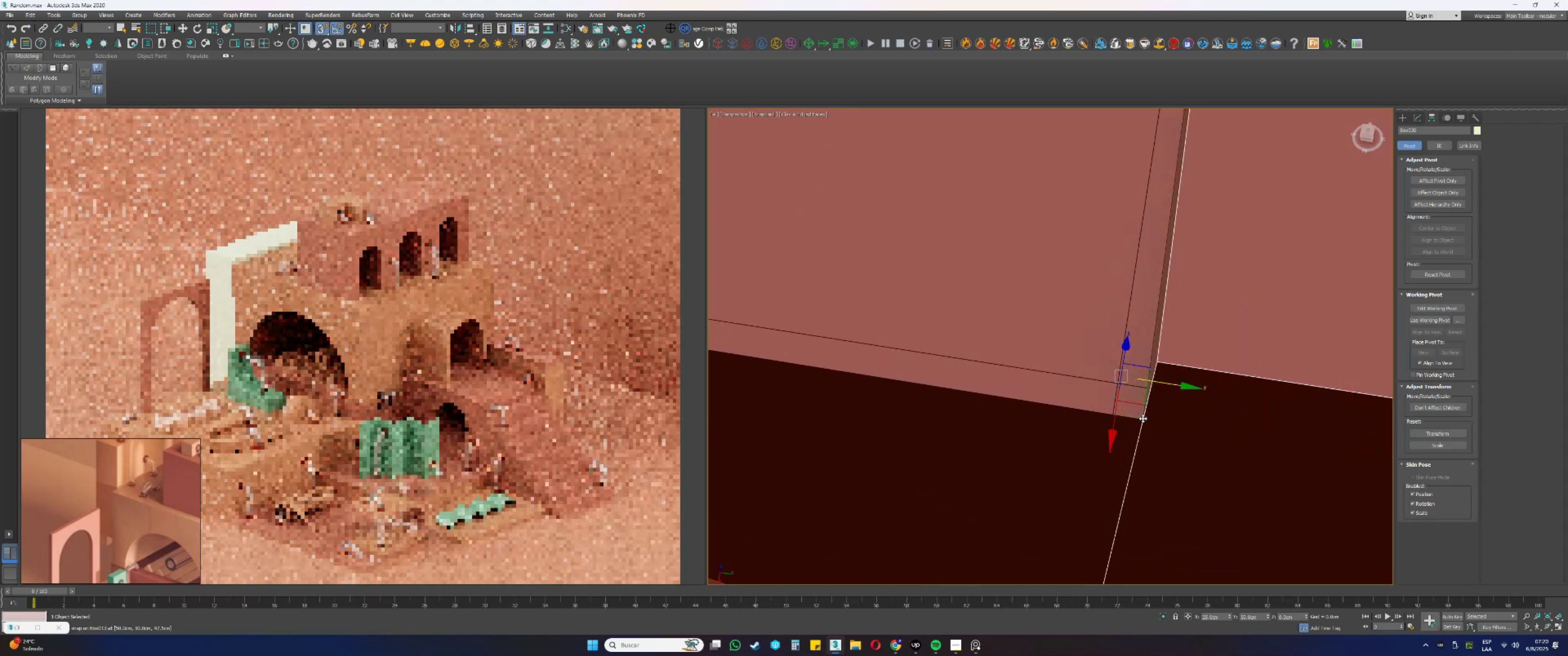 
scroll: coordinate [1084, 401], scroll_direction: down, amount: 9.0
 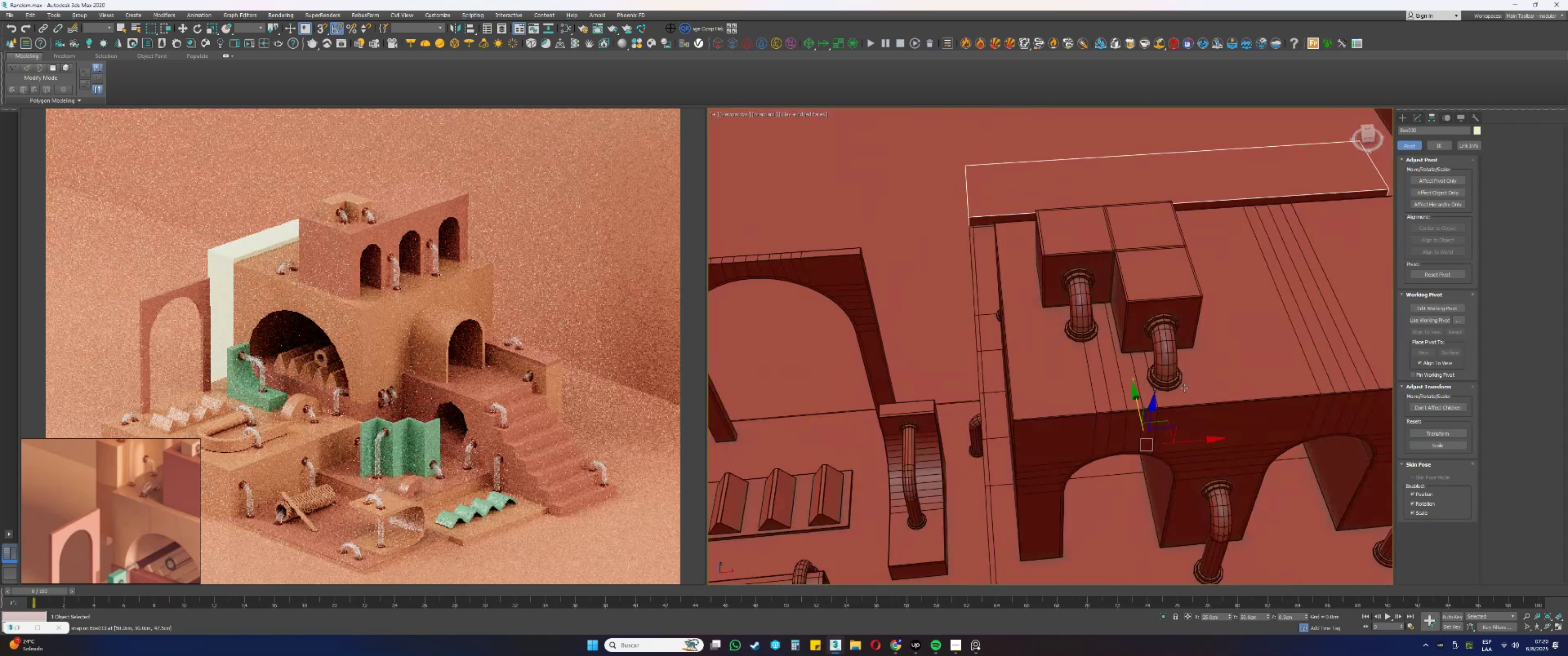 
hold_key(key=AltLeft, duration=0.81)
 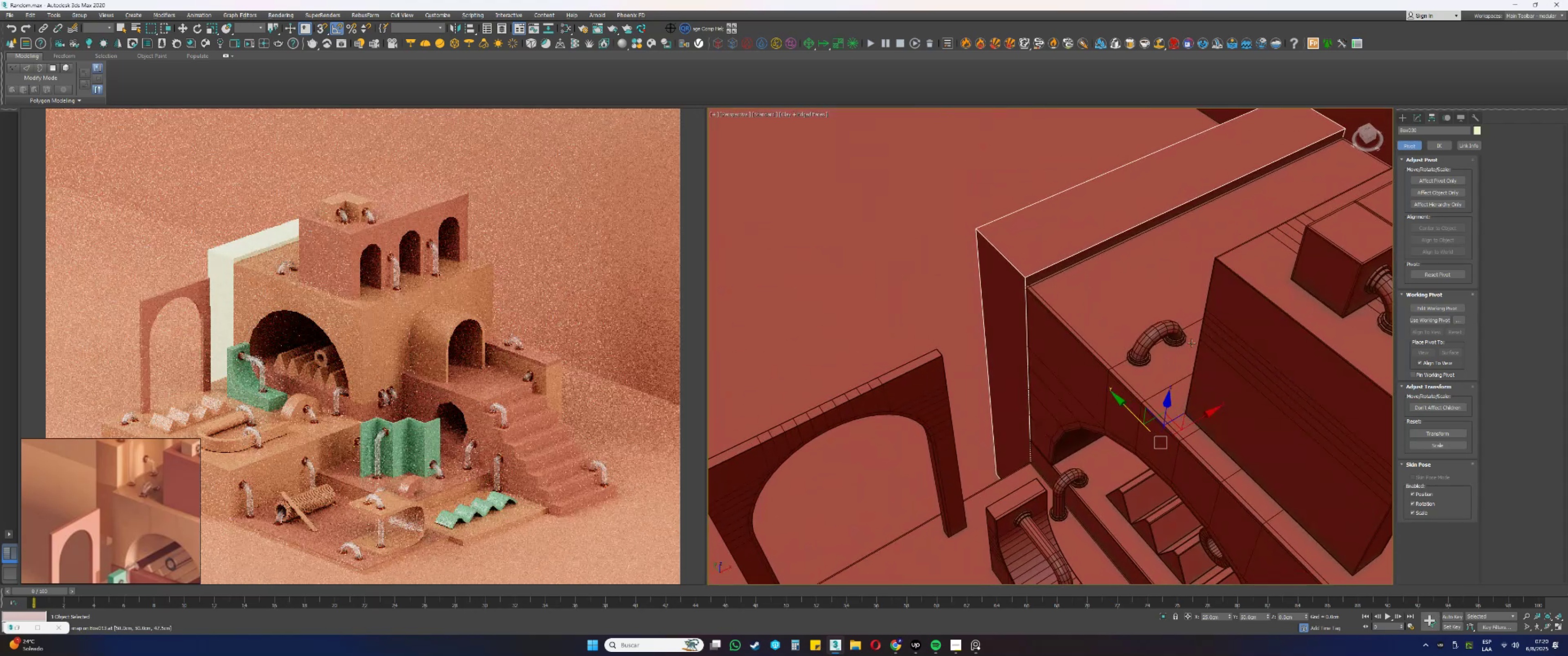 
hold_key(key=AltLeft, duration=0.43)
 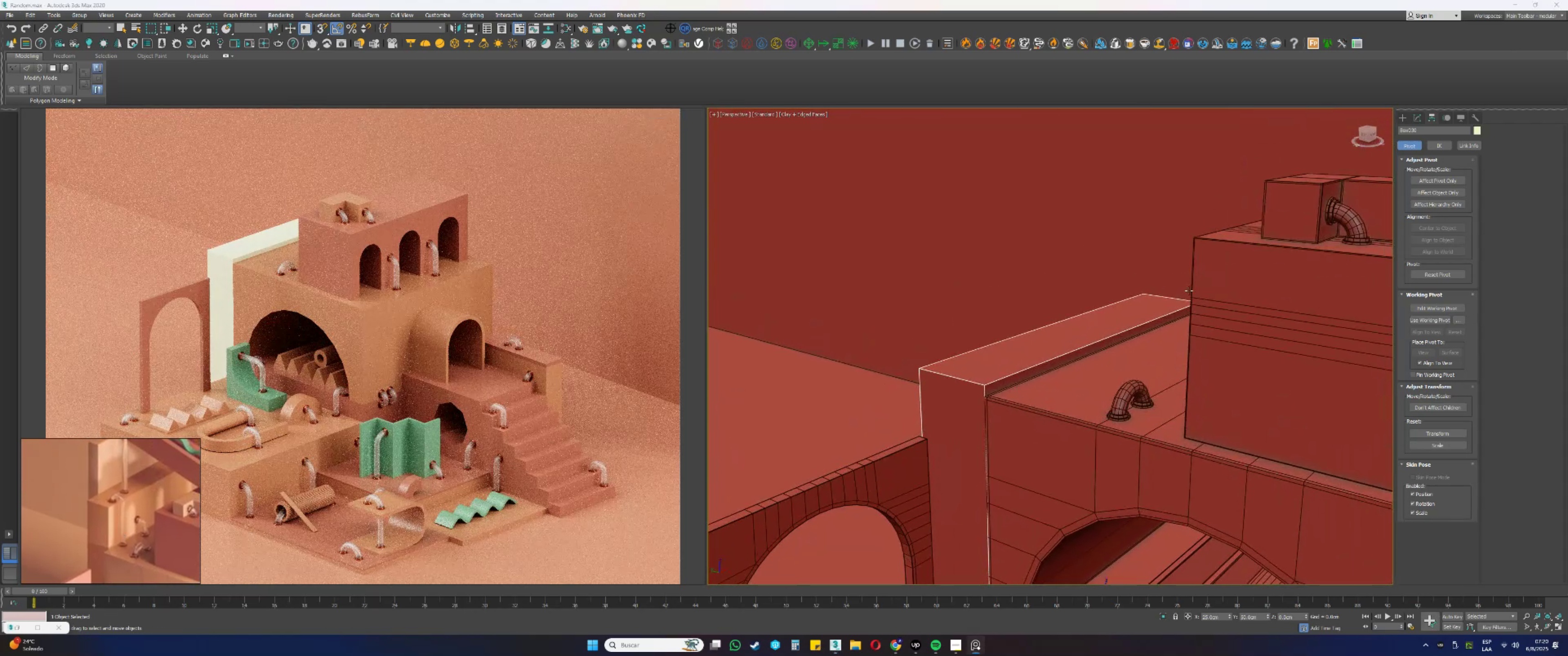 
left_click([1424, 118])
 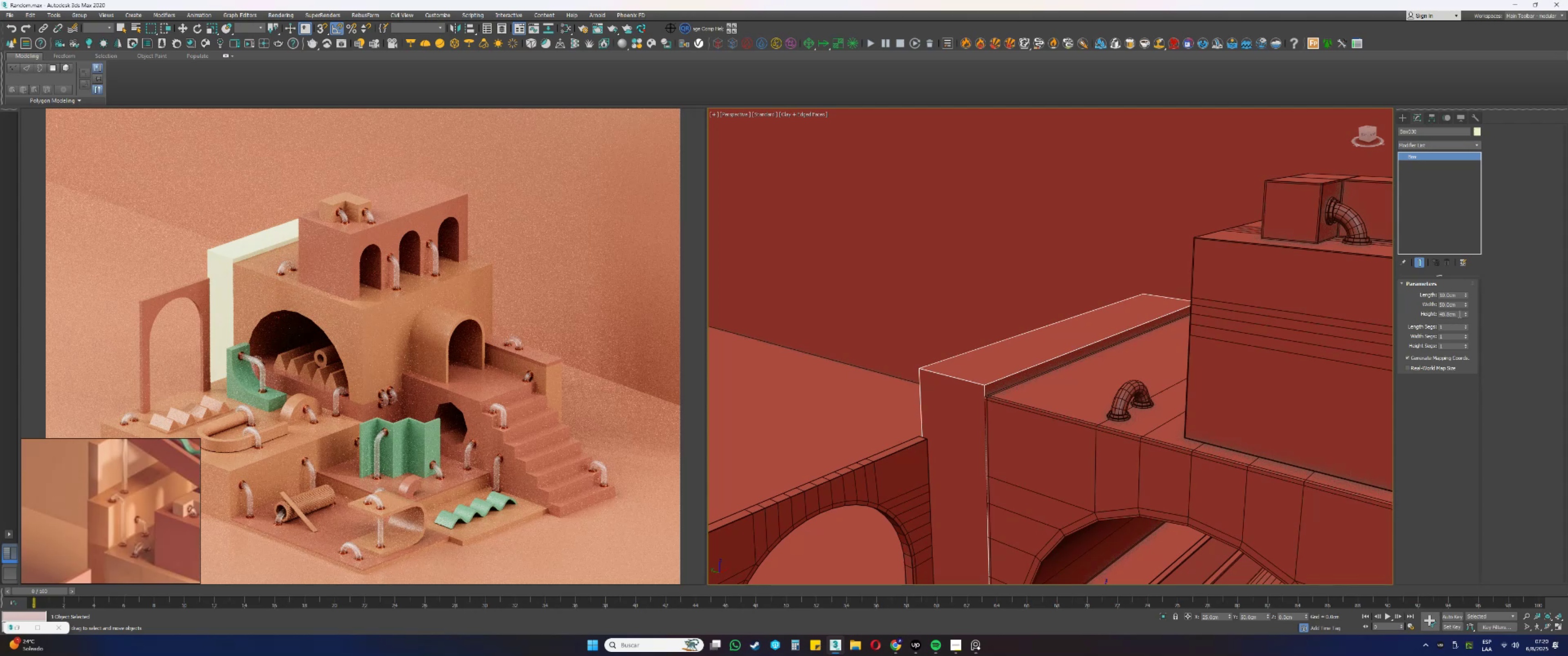 
left_click_drag(start_coordinate=[1467, 314], to_coordinate=[1460, 300])
 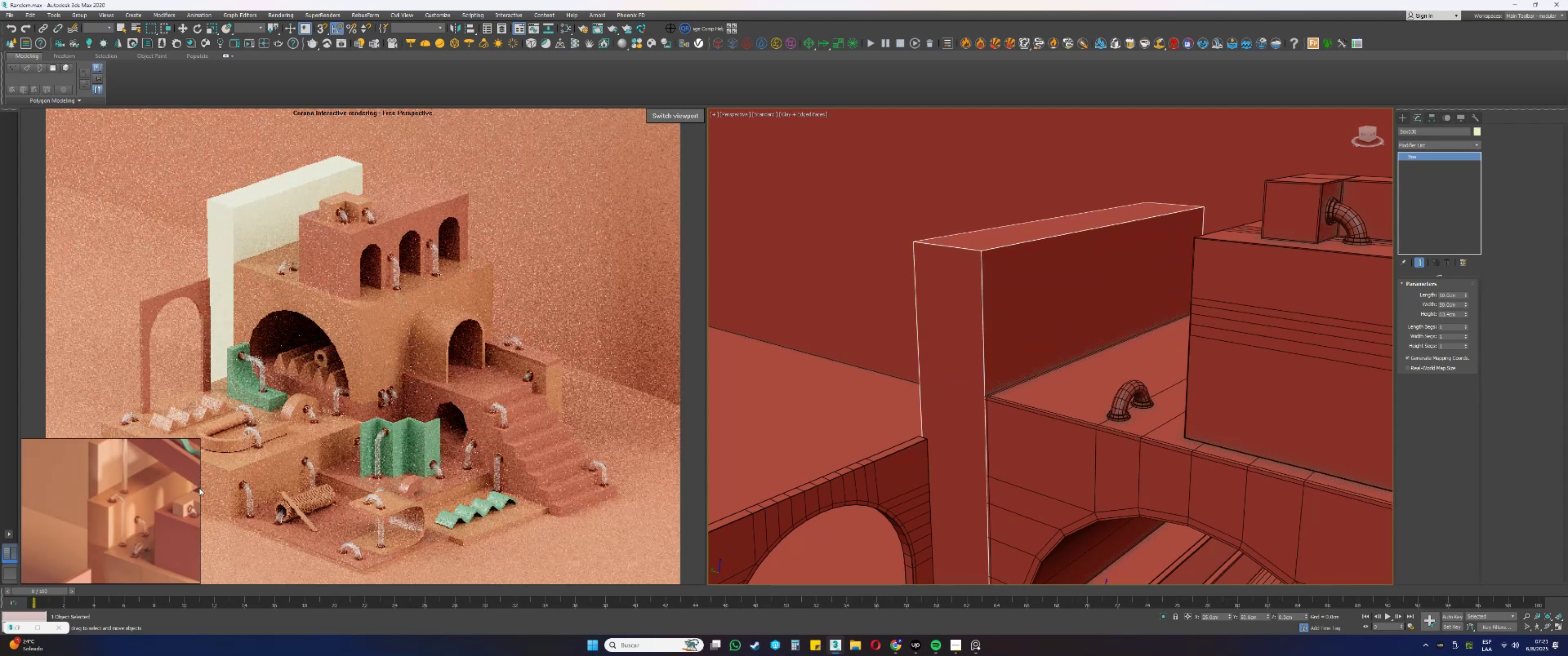 
scroll: coordinate [67, 507], scroll_direction: down, amount: 1.0
 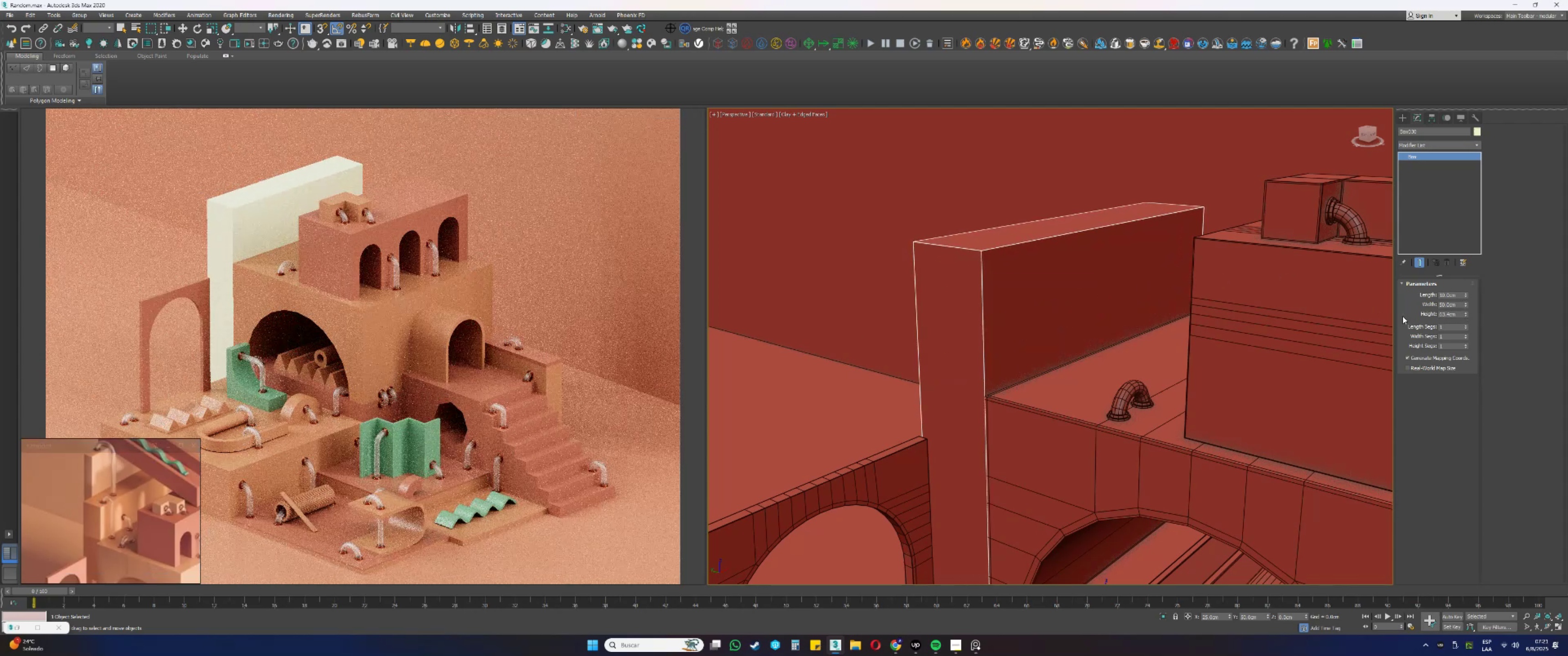 
left_click_drag(start_coordinate=[1458, 313], to_coordinate=[1430, 312])
 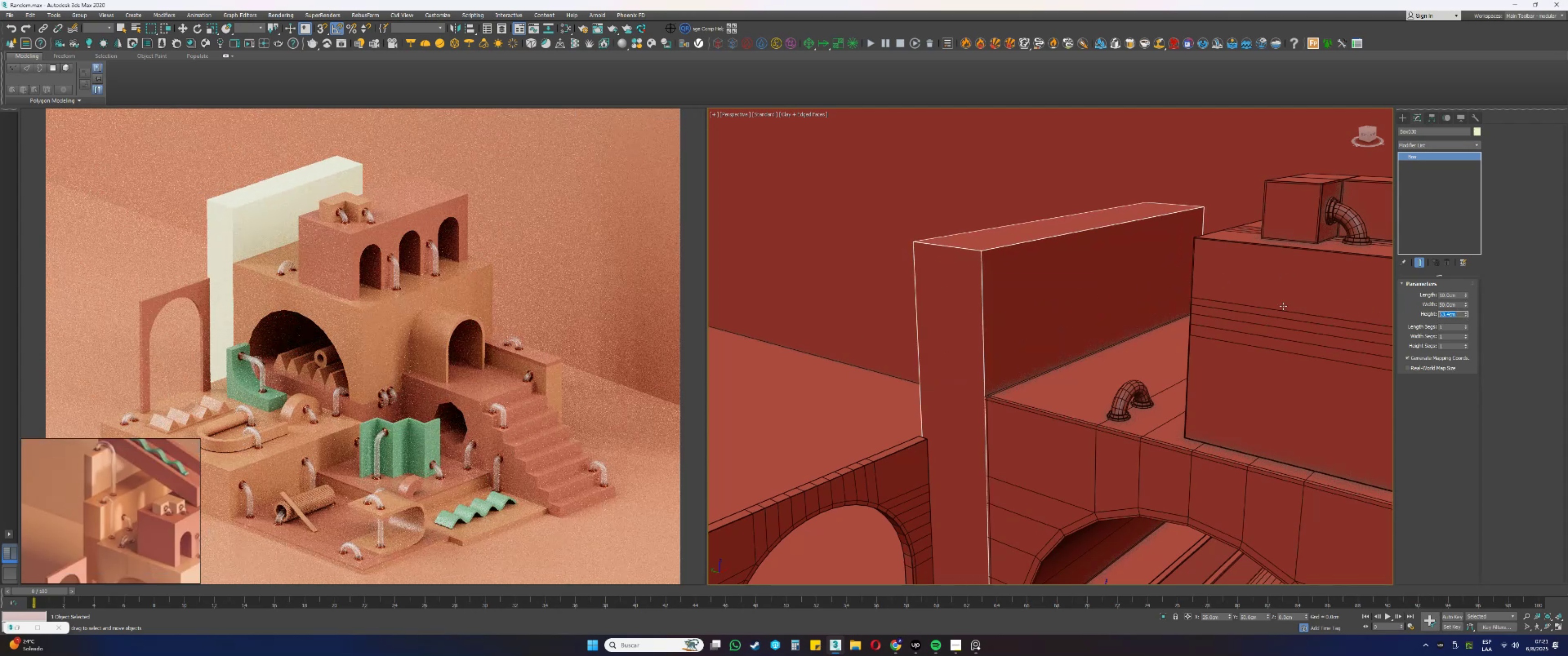 
key(Numpad6)
 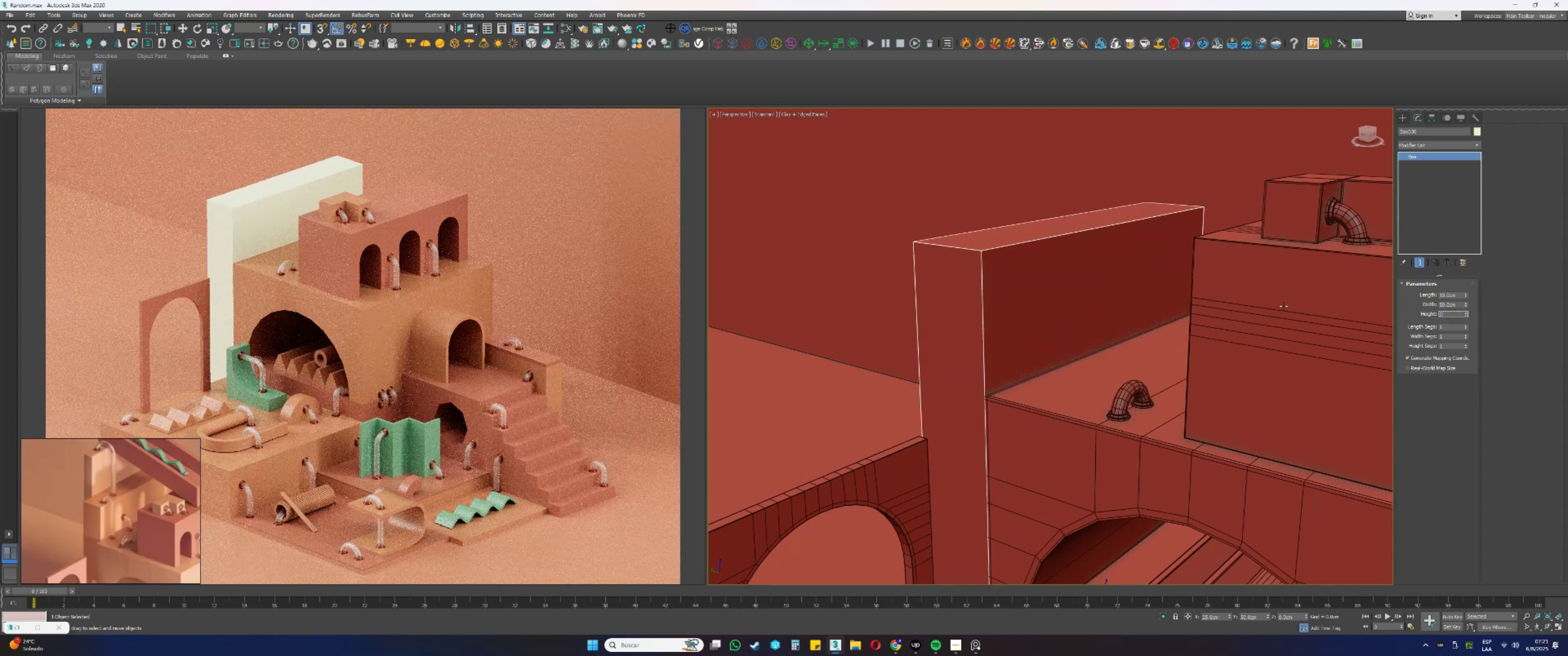 
key(Numpad5)
 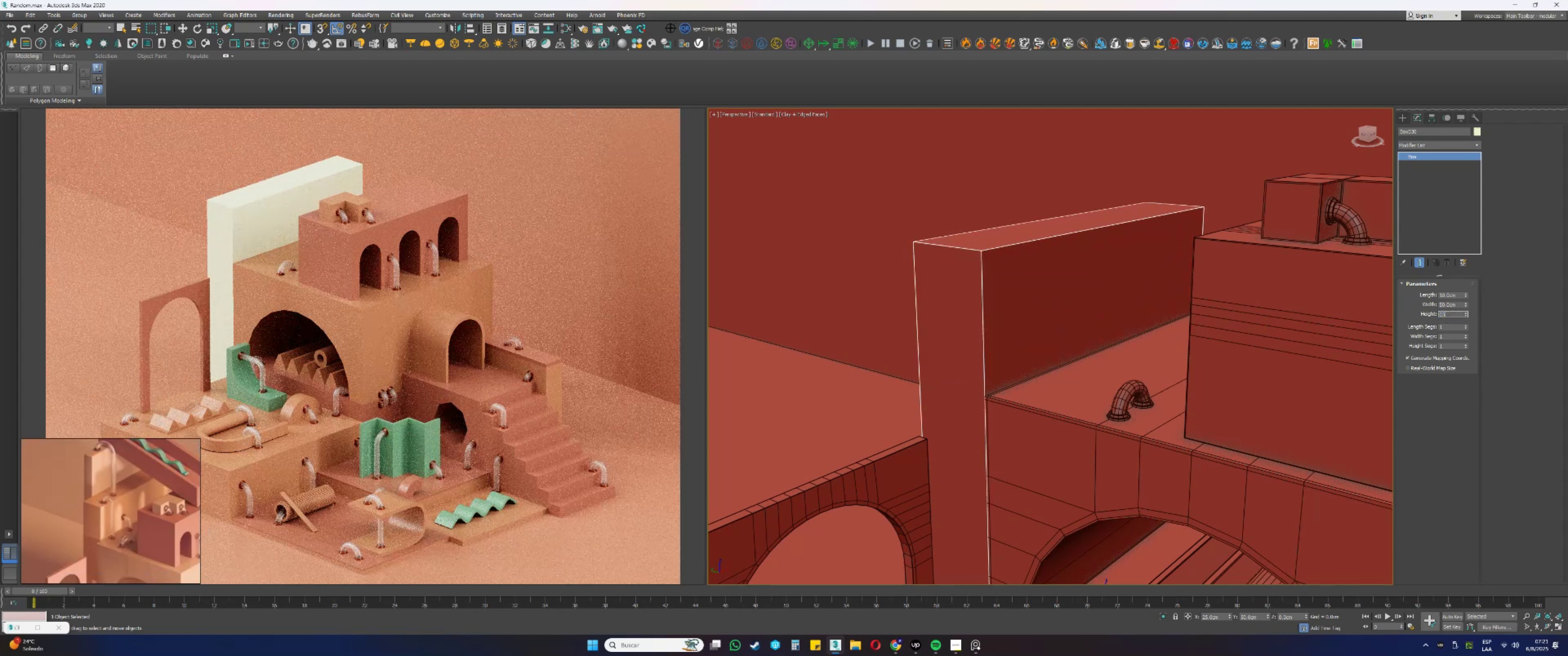 
key(NumpadEnter)
 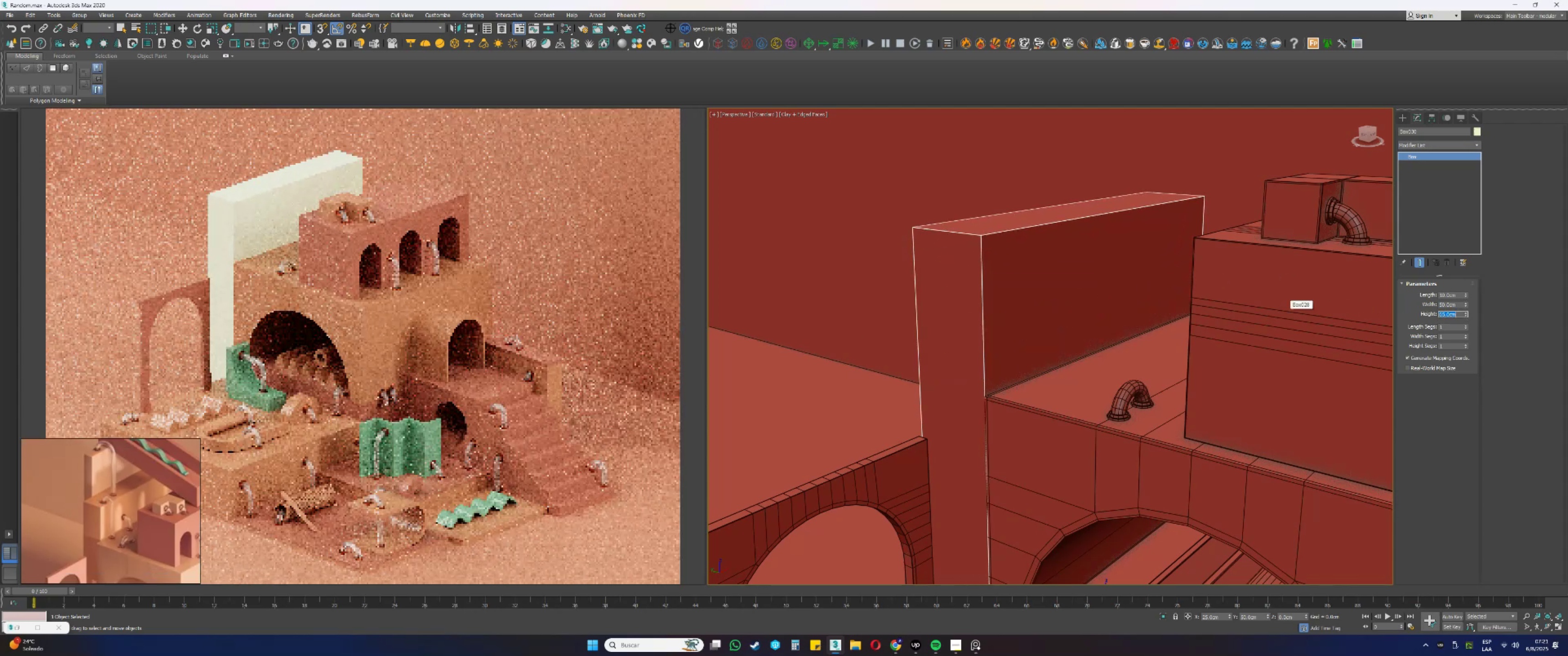 
scroll: coordinate [1001, 276], scroll_direction: down, amount: 2.0
 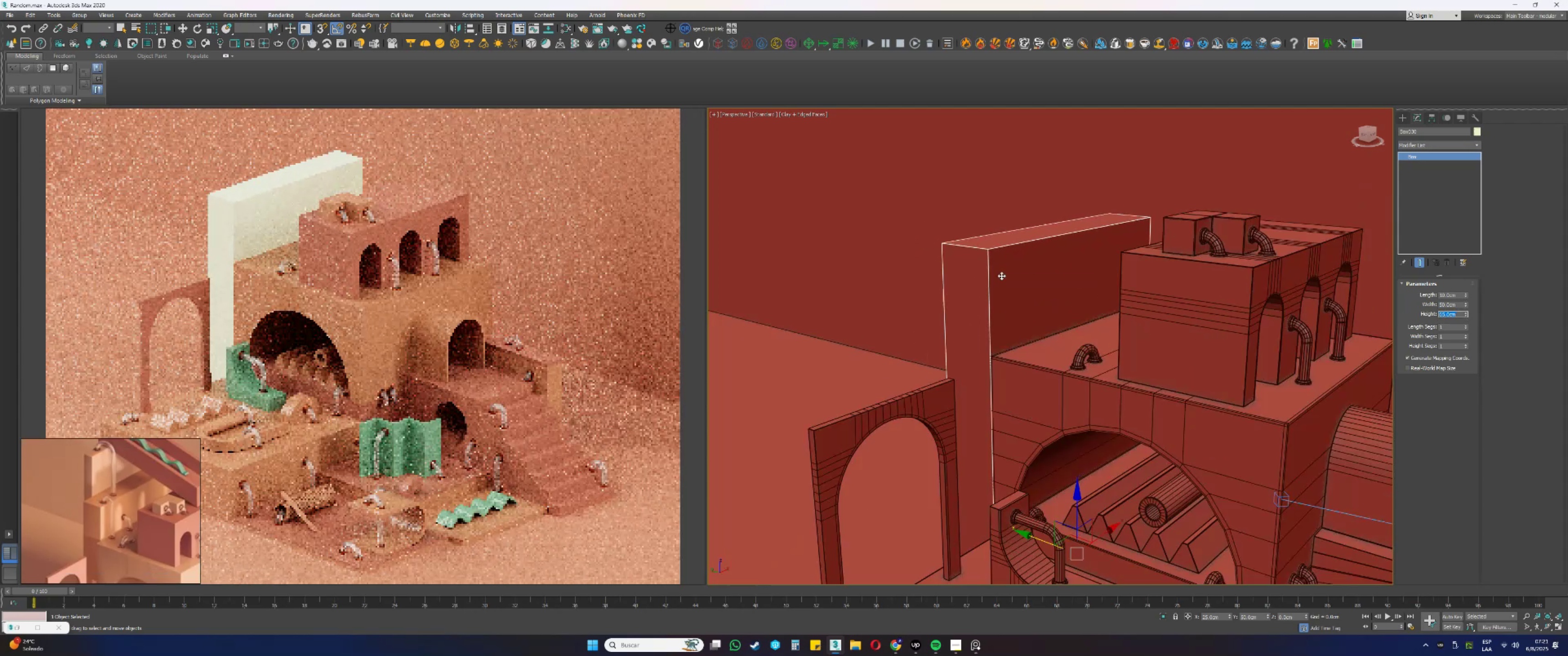 
key(Alt+AltLeft)
 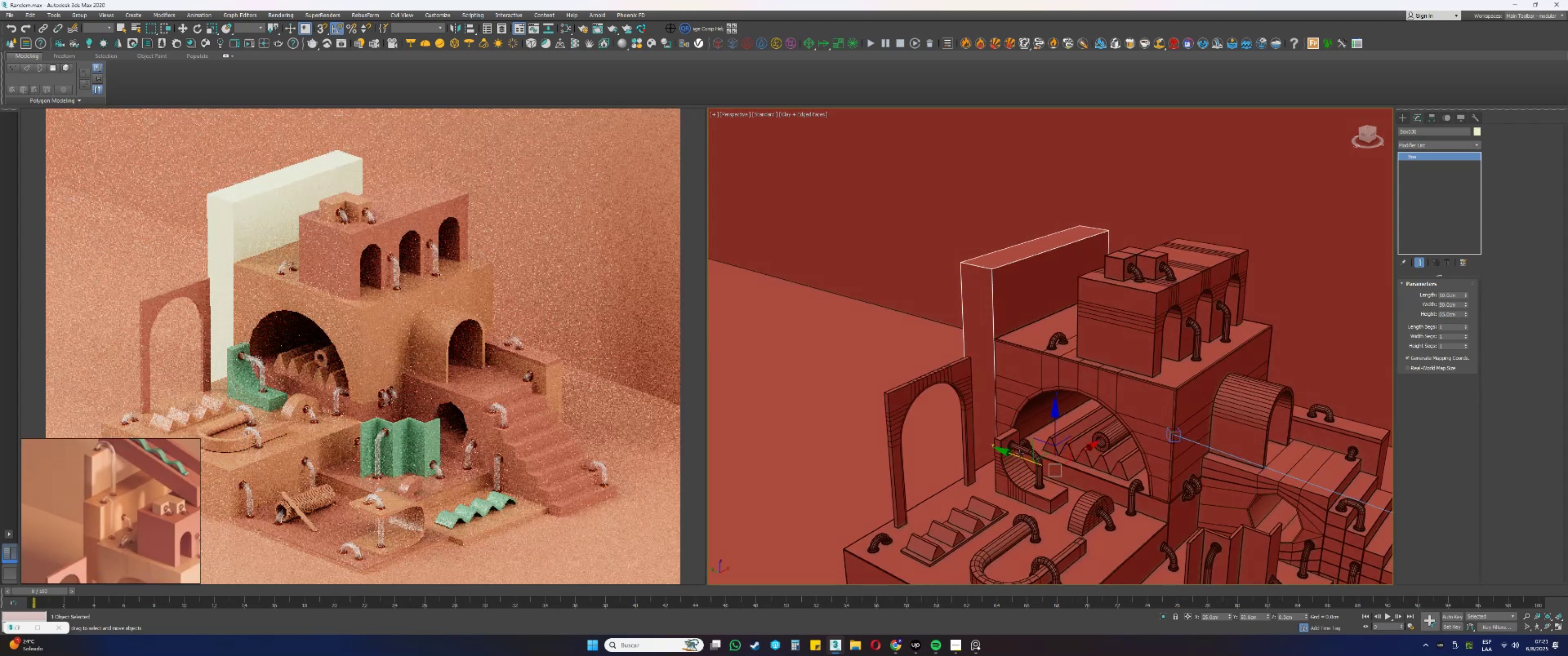 
left_click_drag(start_coordinate=[1014, 453], to_coordinate=[1105, 467])
 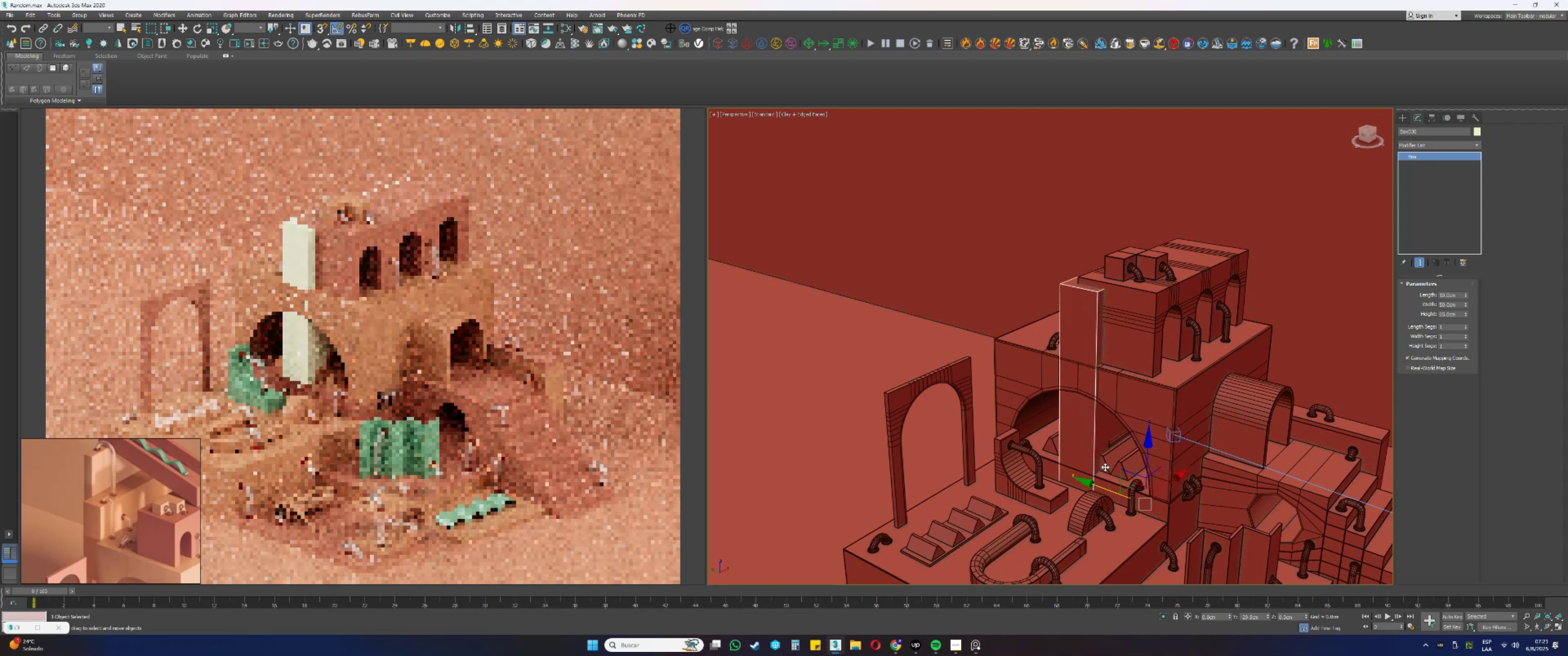 
key(Control+ControlLeft)
 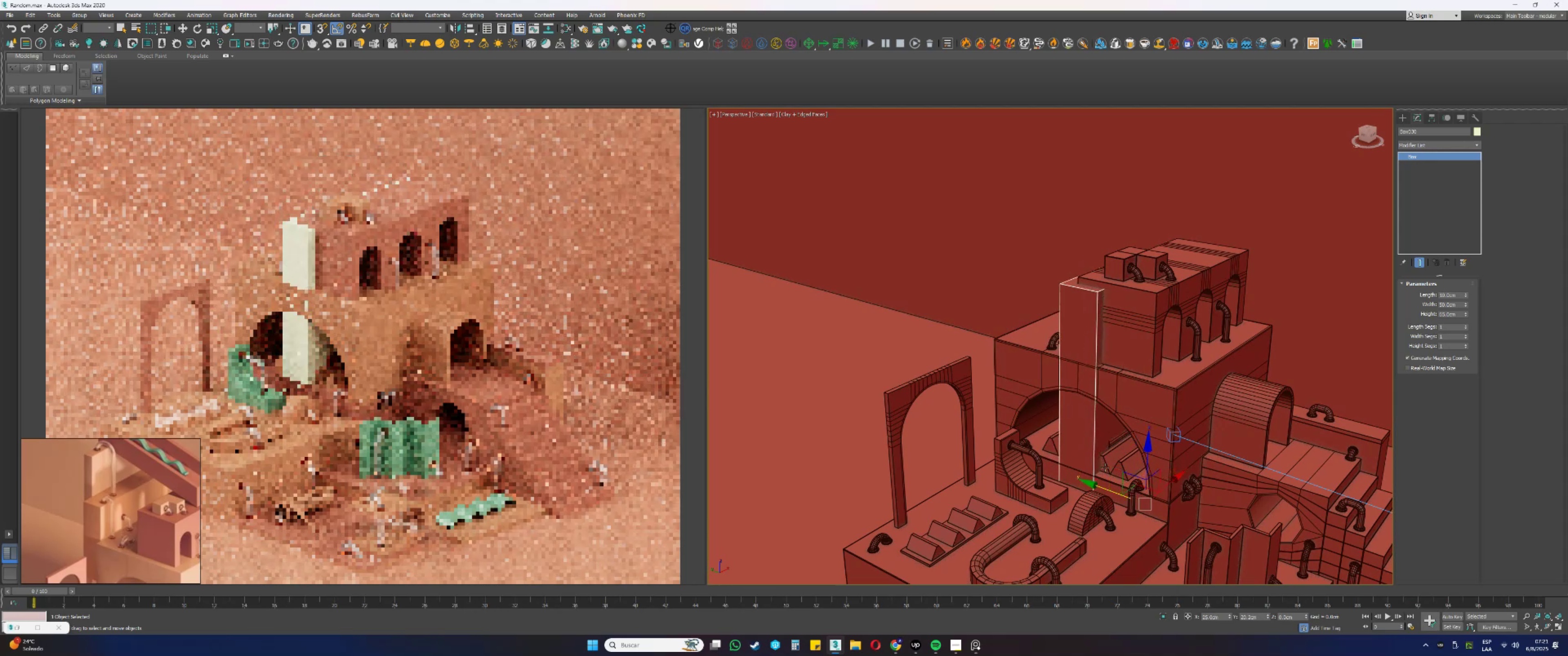 
key(Control+Z)
 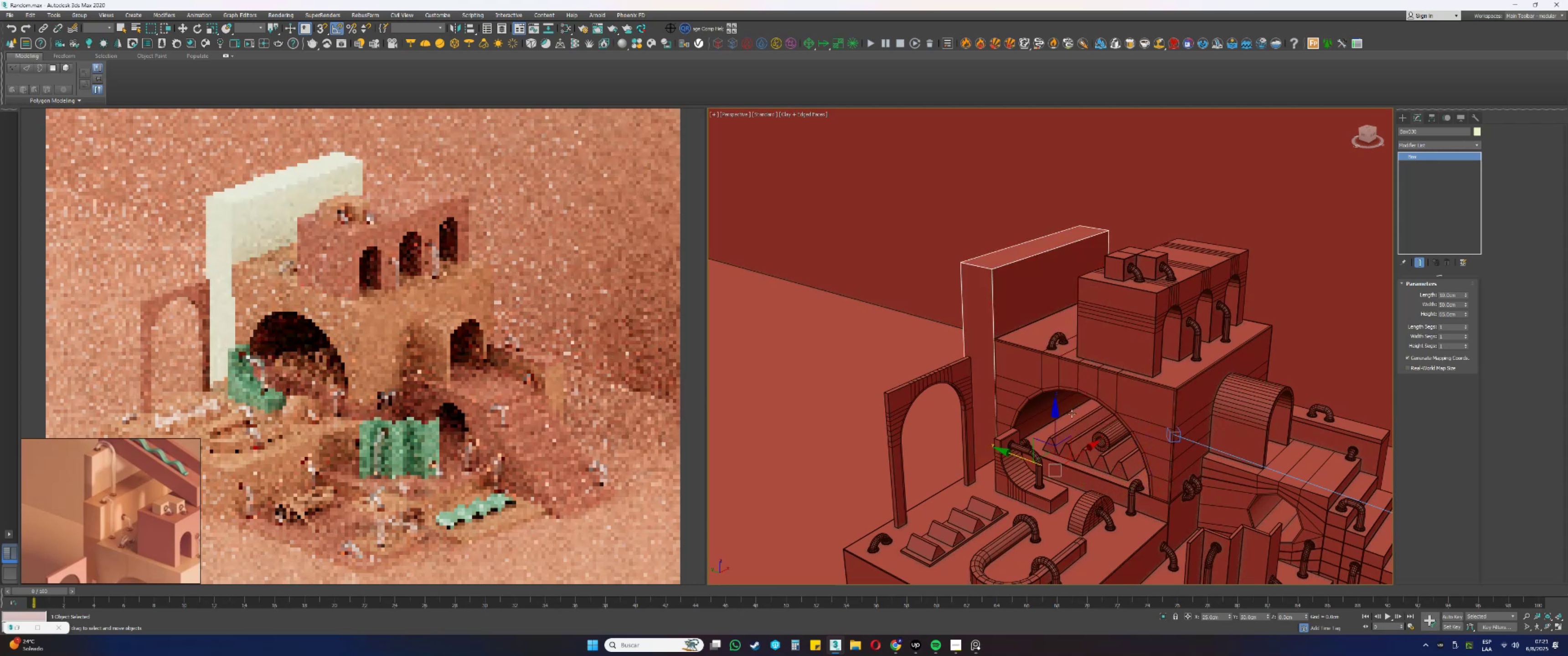 
scroll: coordinate [1054, 323], scroll_direction: up, amount: 2.0
 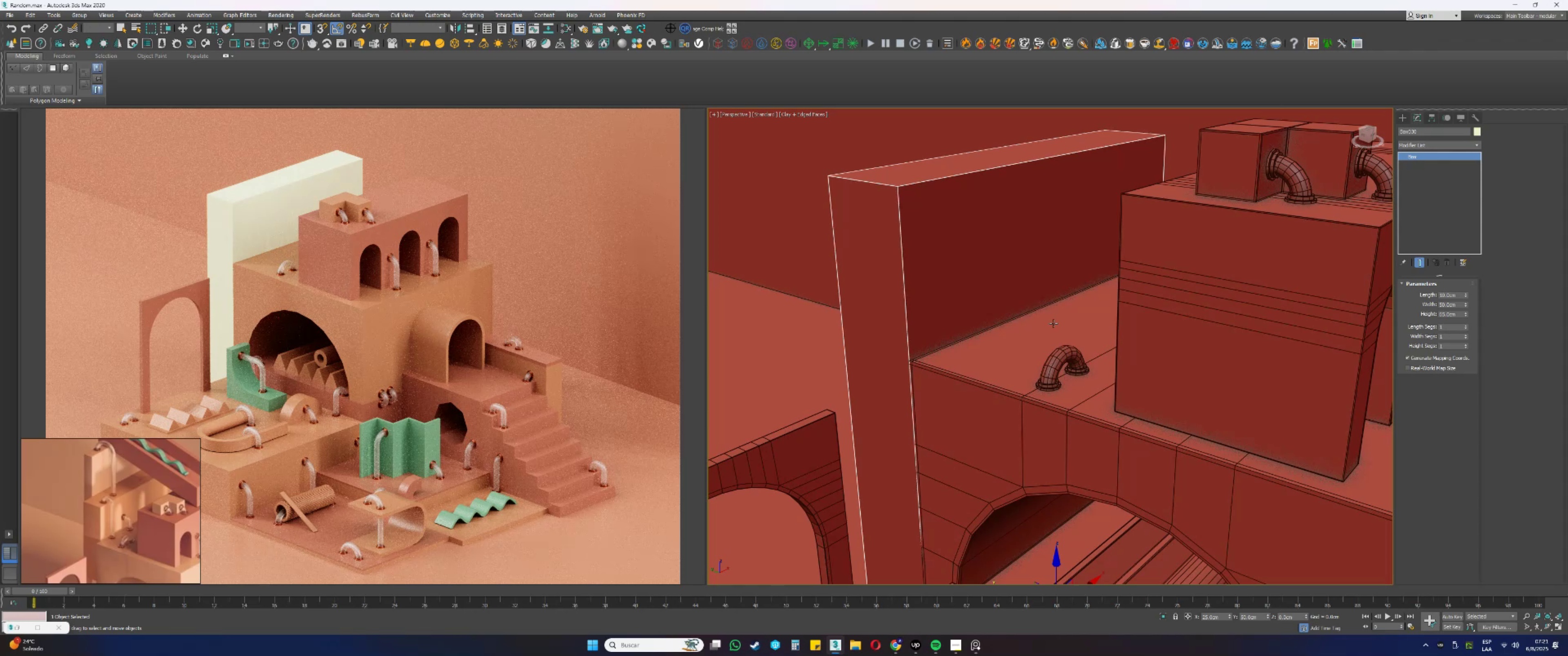 
wait(20.16)
 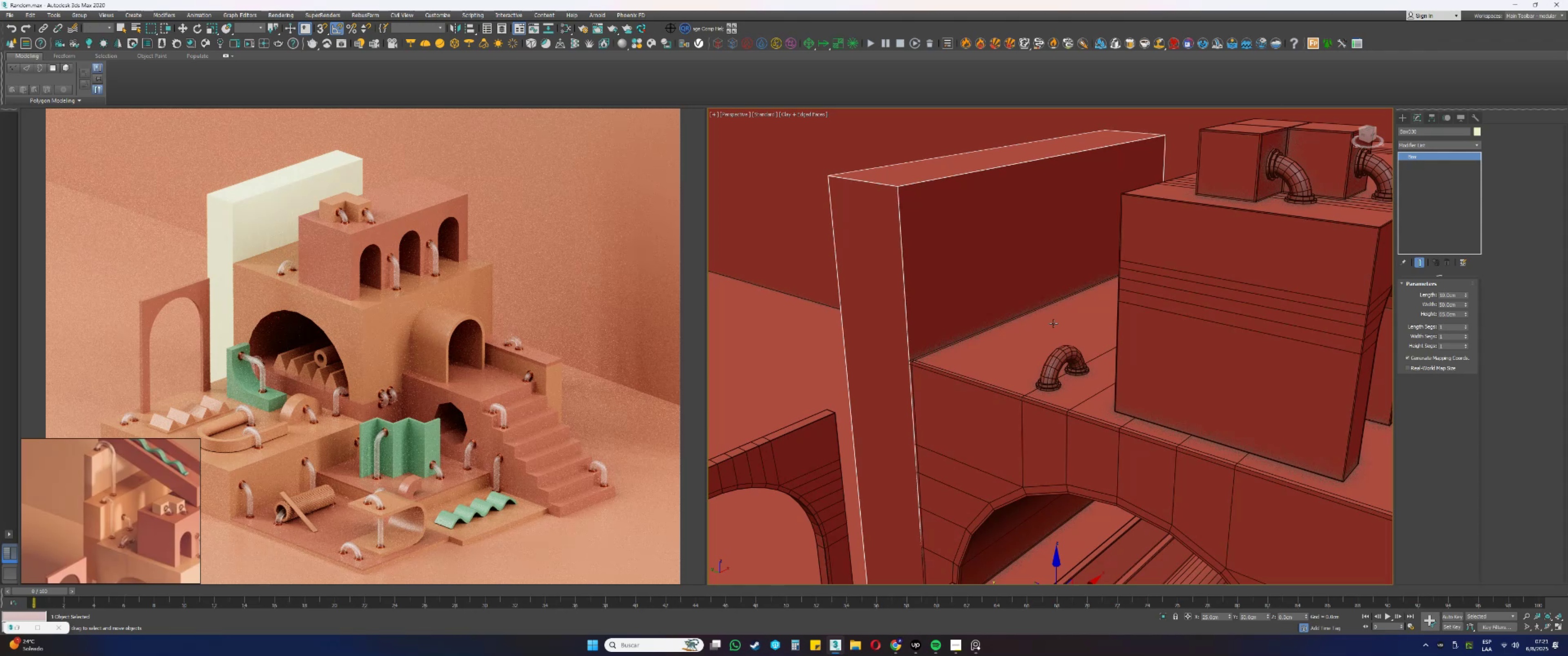 
scroll: coordinate [1038, 378], scroll_direction: up, amount: 1.0
 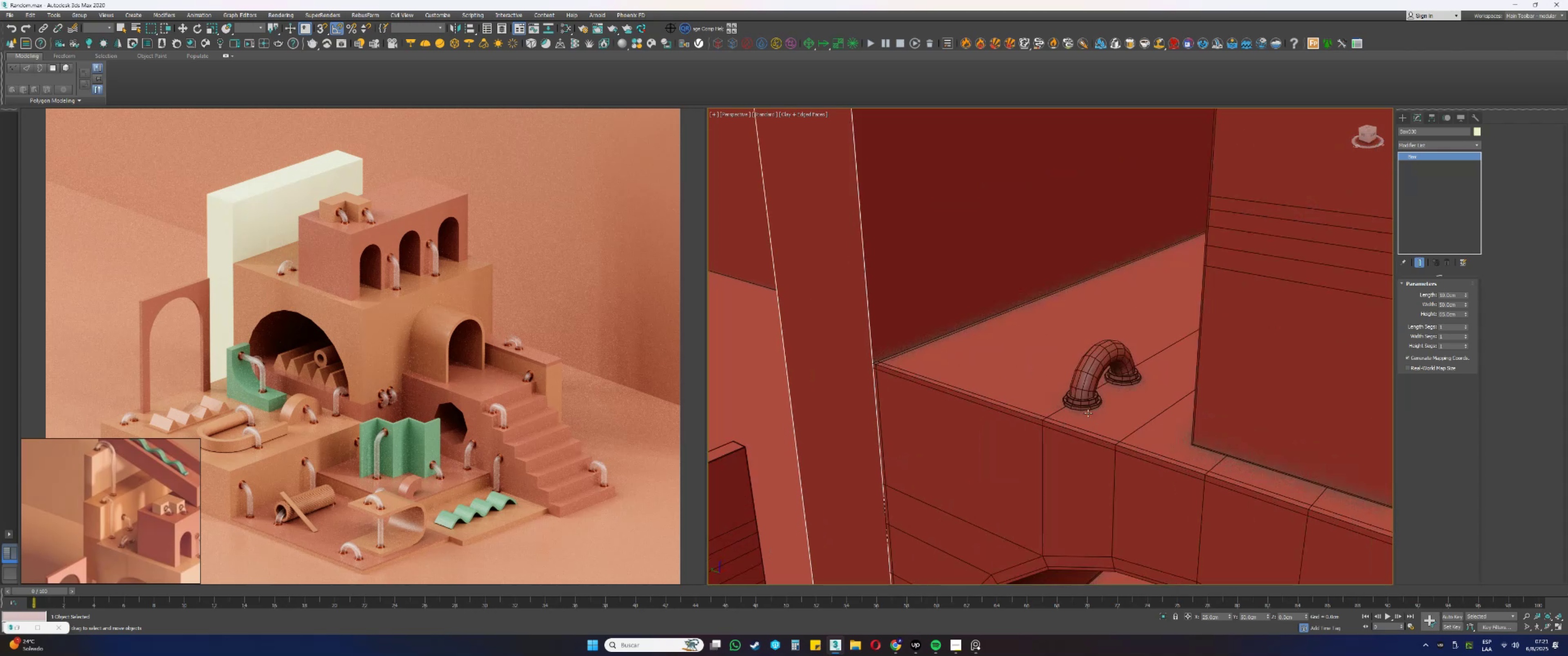 
left_click([1082, 406])
 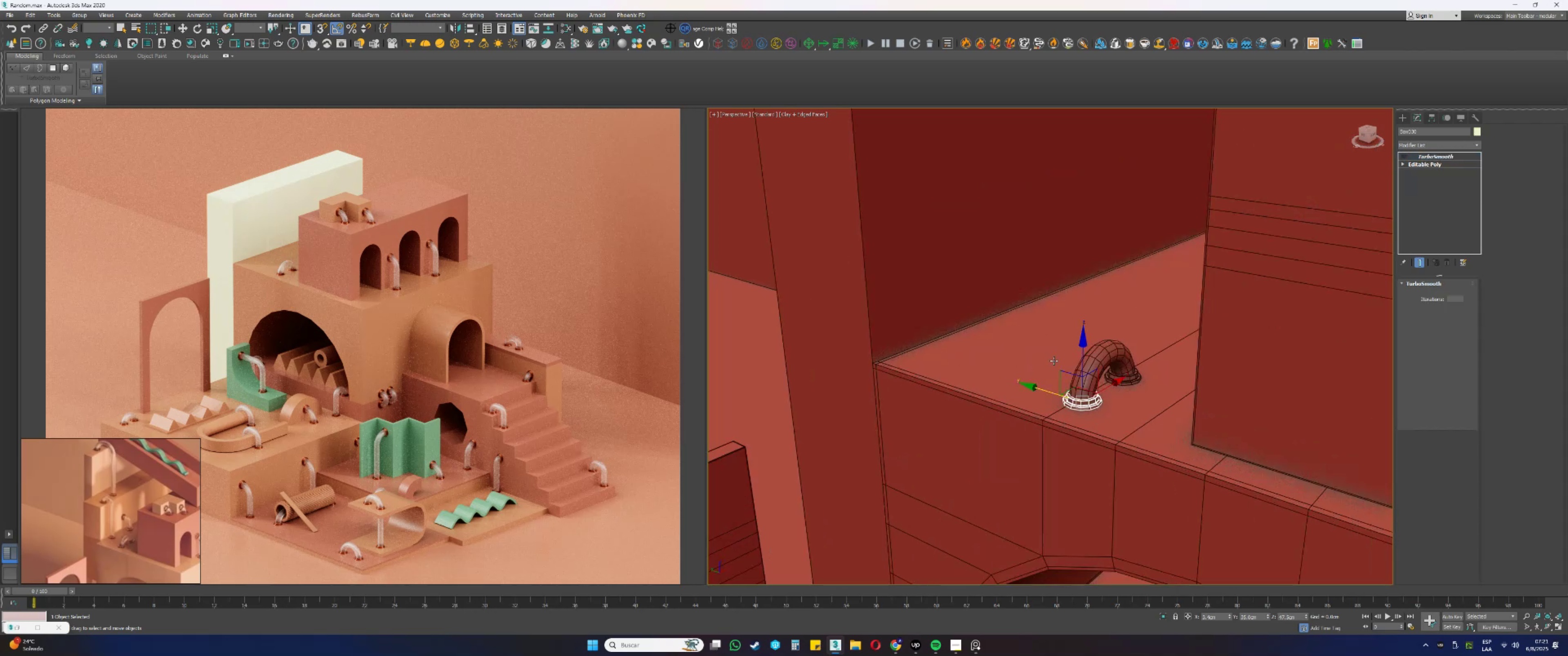 
key(Alt+AltLeft)
 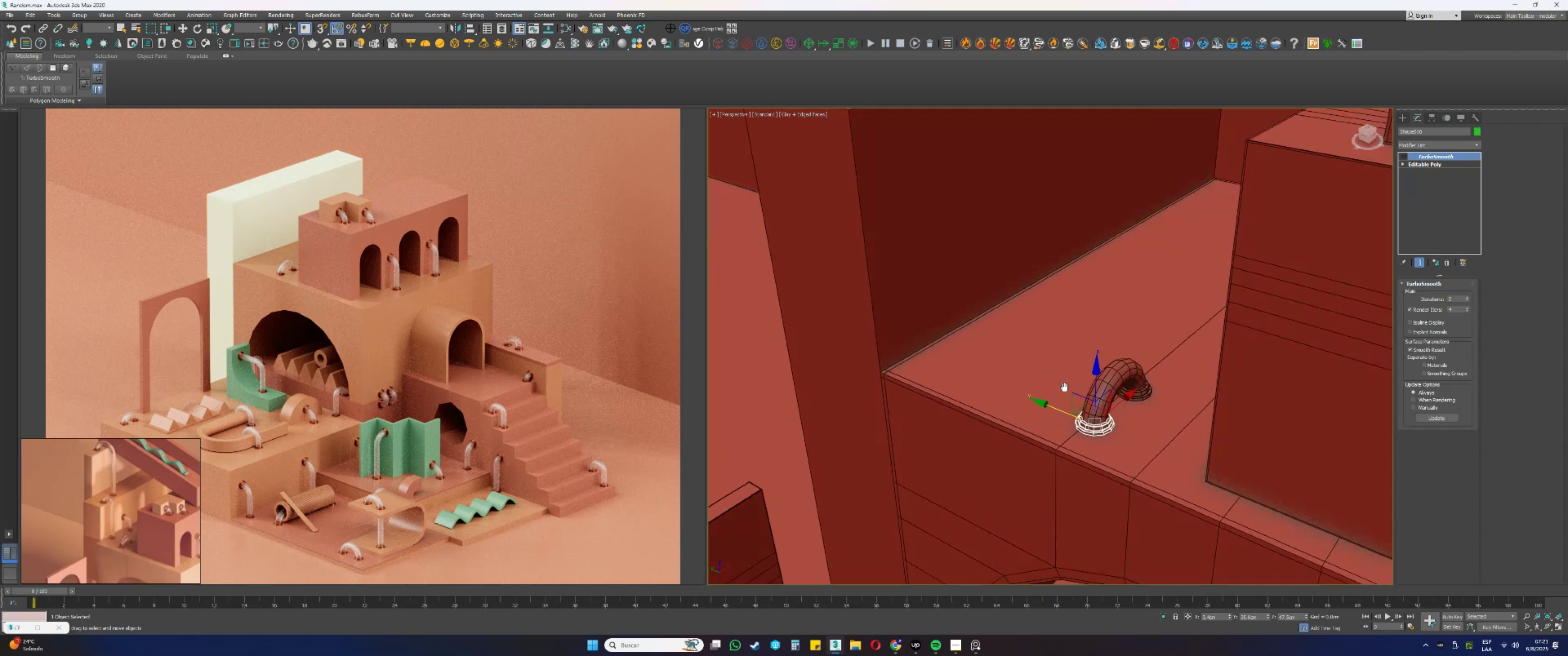 
hold_key(key=ShiftLeft, duration=0.41)
left_click_drag(start_coordinate=[1053, 406], to_coordinate=[896, 313])
 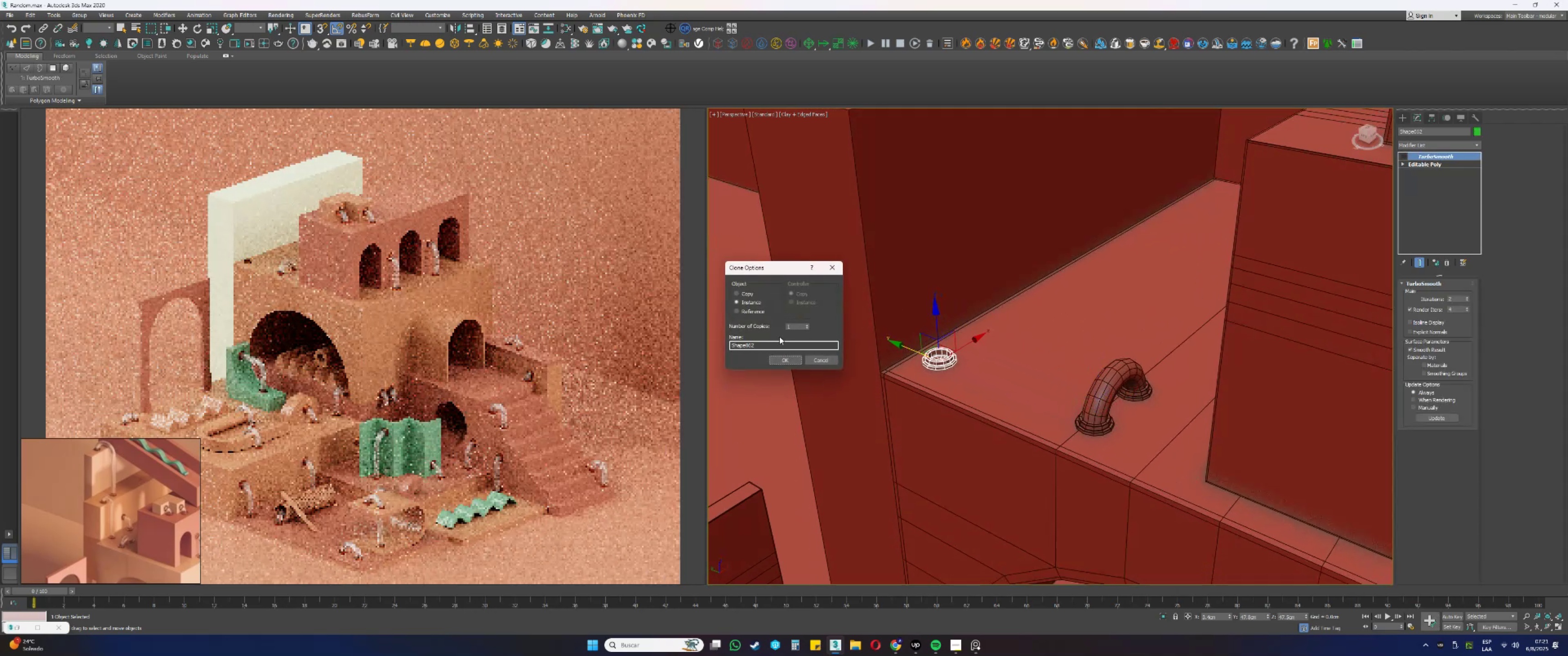 
left_click([779, 357])
 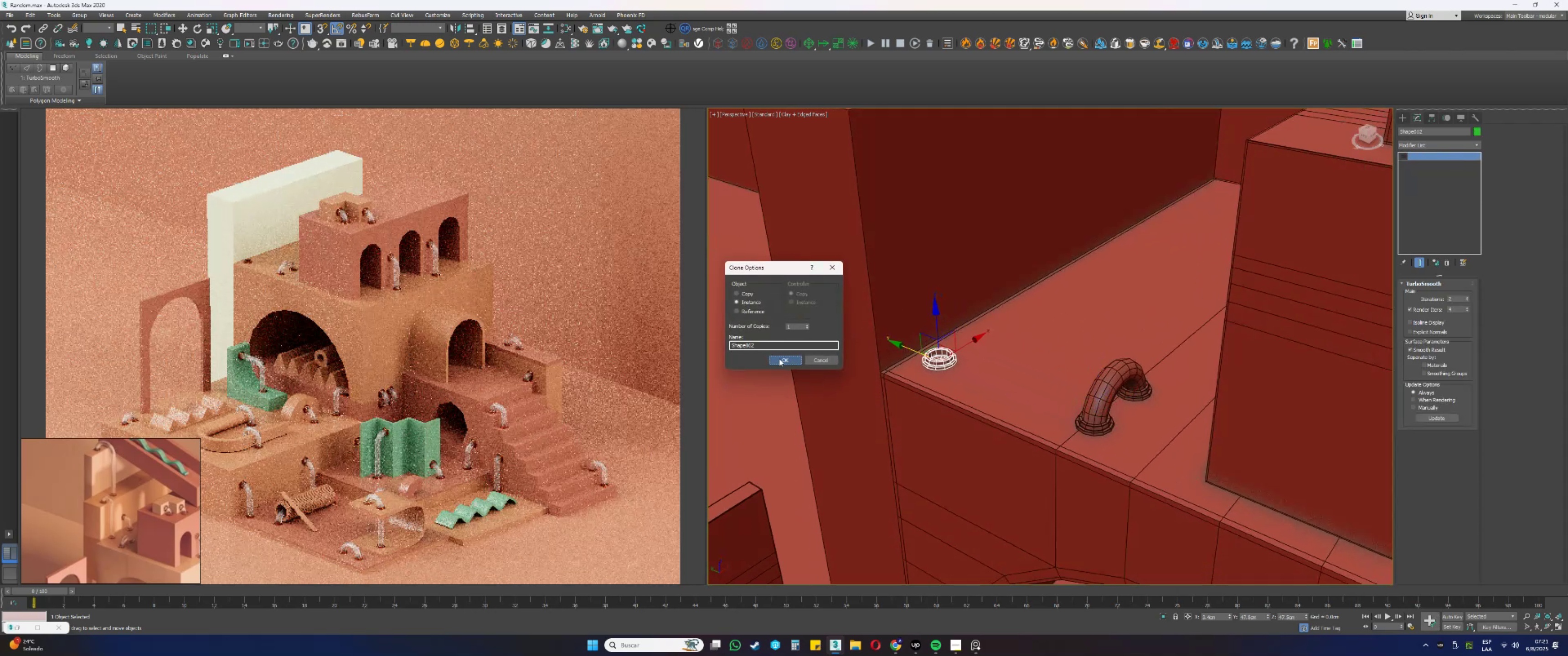 
scroll: coordinate [949, 369], scroll_direction: up, amount: 1.0
 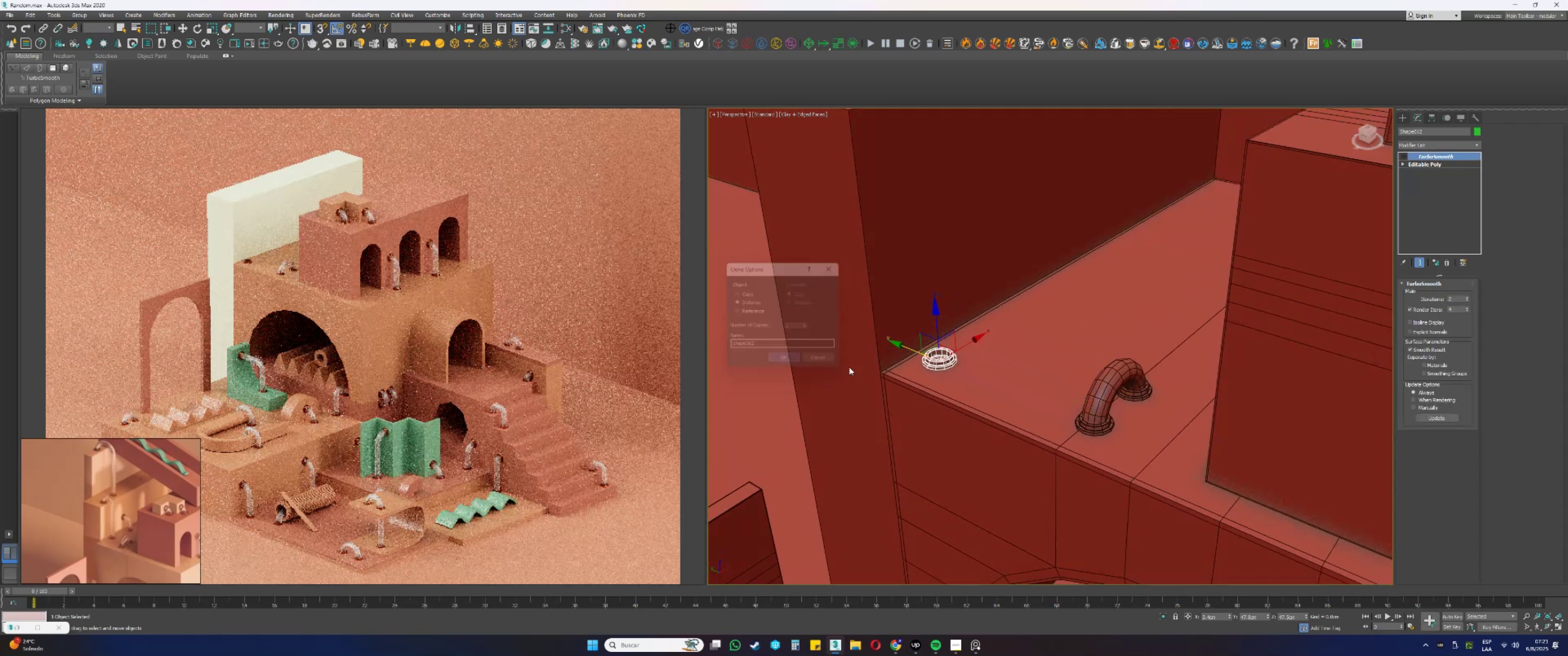 
hold_key(key=AltLeft, duration=0.37)
 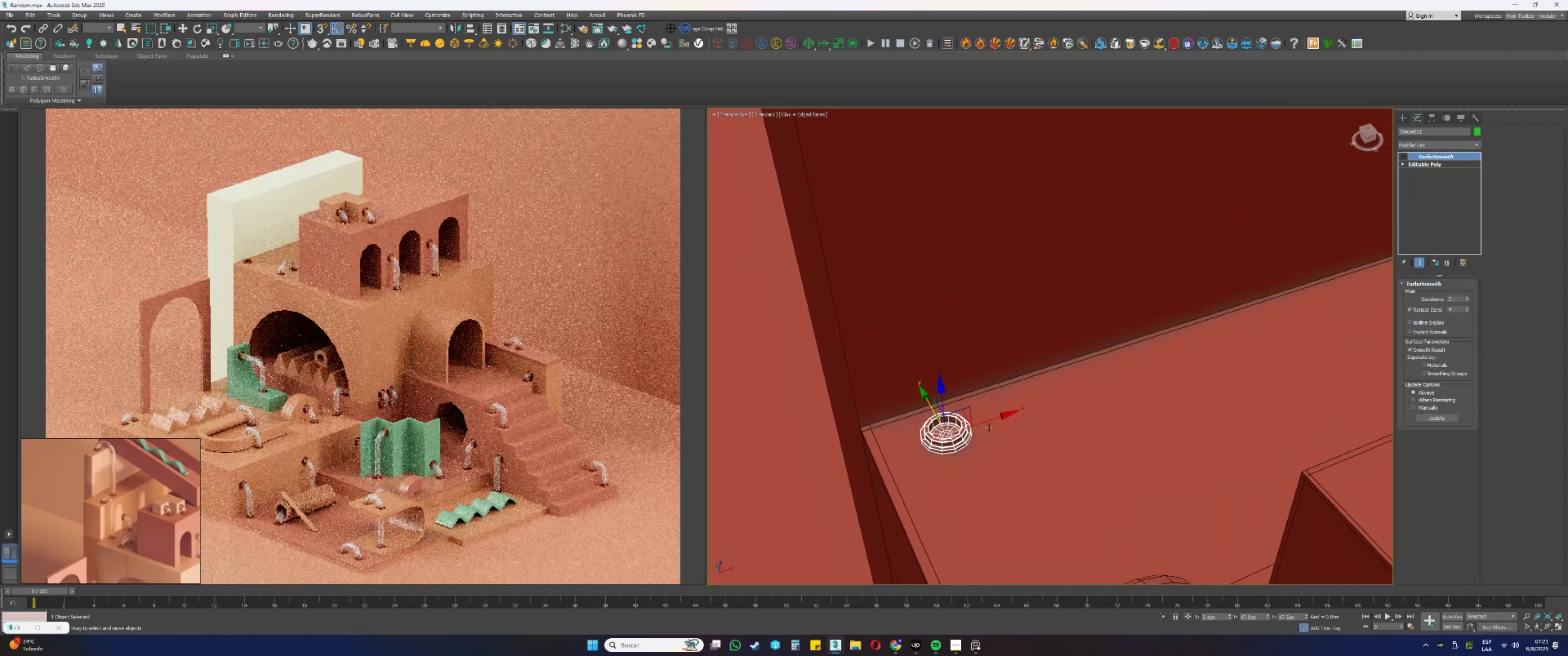 
left_click_drag(start_coordinate=[987, 422], to_coordinate=[1018, 414])
 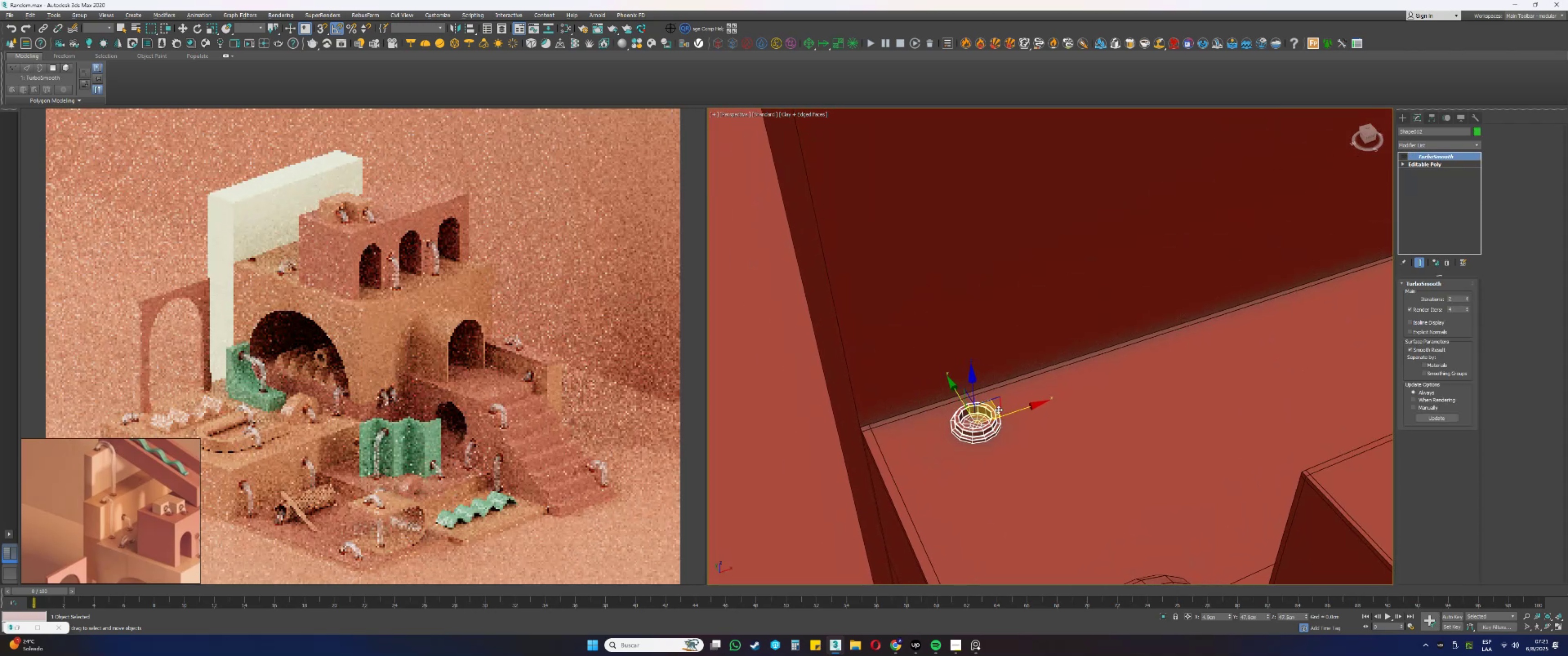 
scroll: coordinate [998, 410], scroll_direction: down, amount: 1.0
 